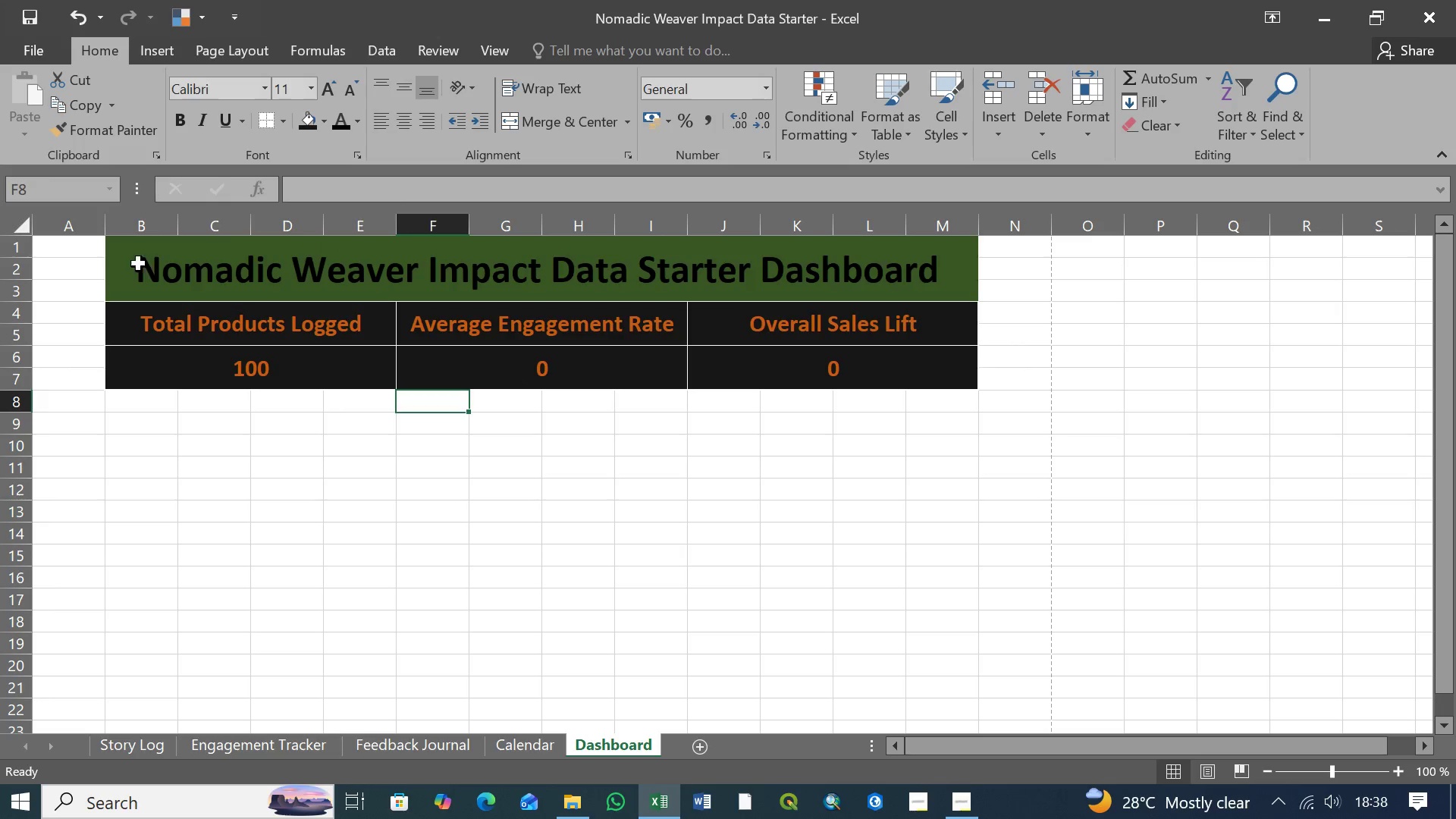 
left_click([136, 265])
 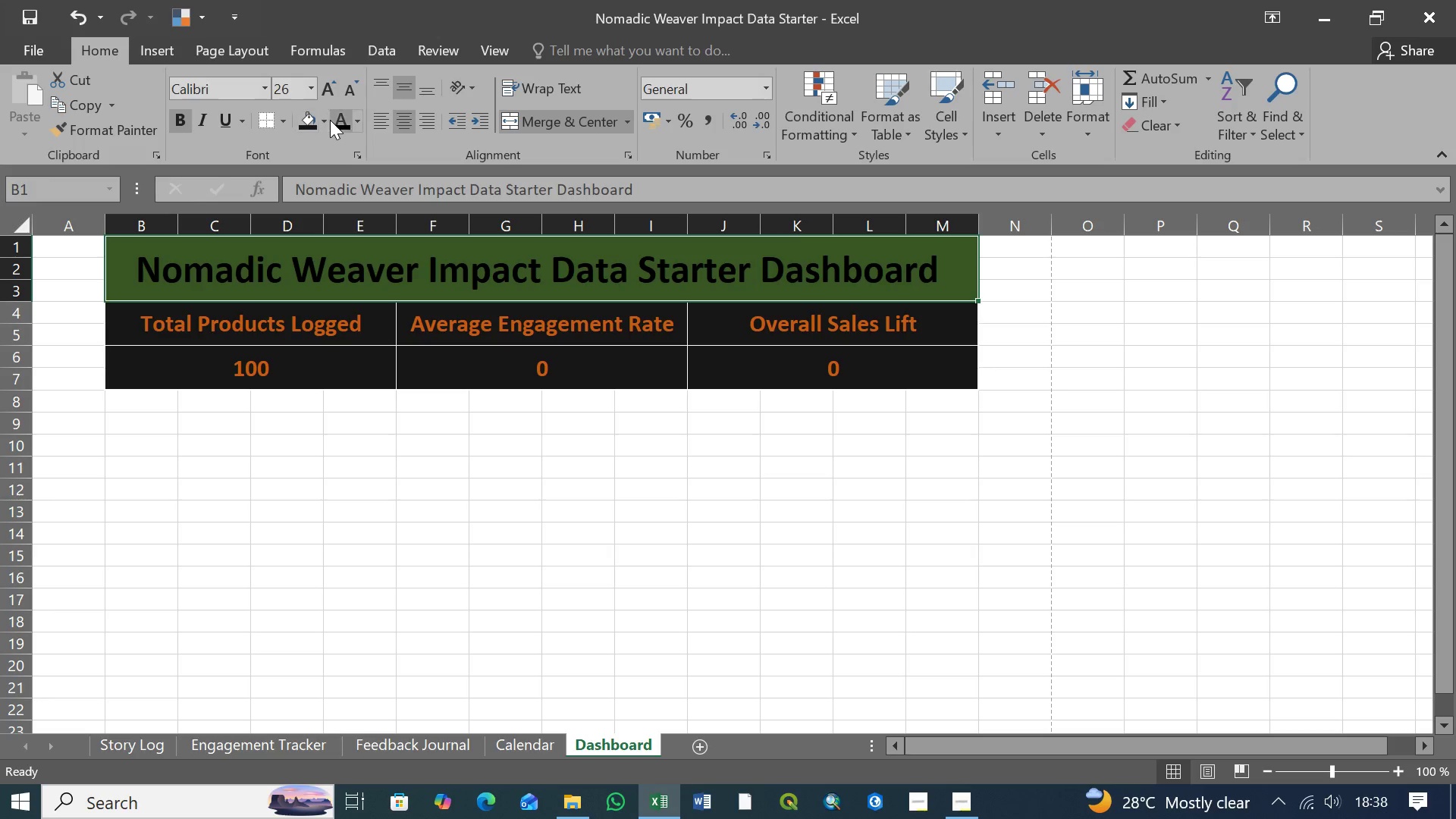 
left_click([317, 122])
 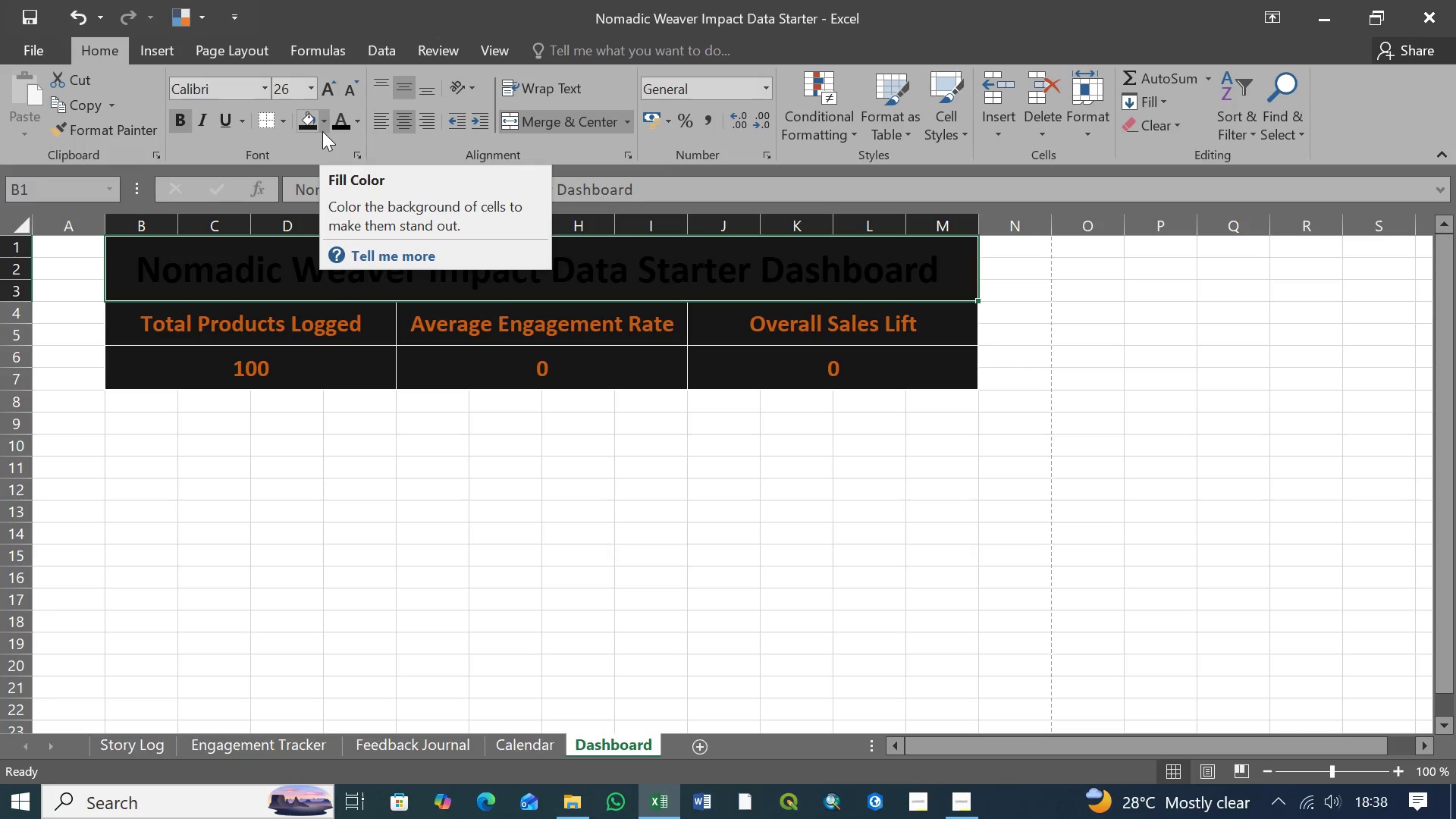 
key(Control+Z)
 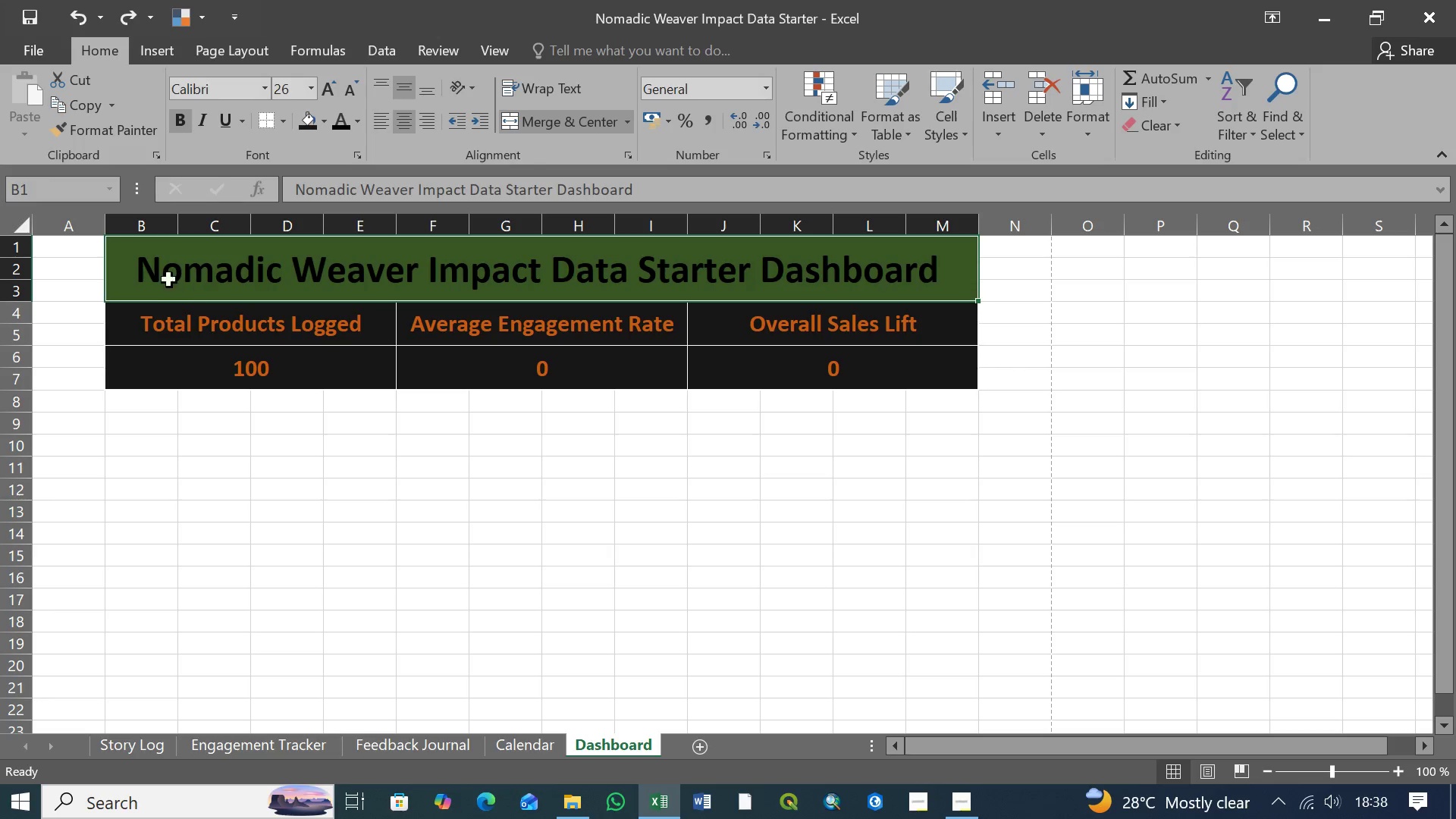 
left_click([144, 261])
 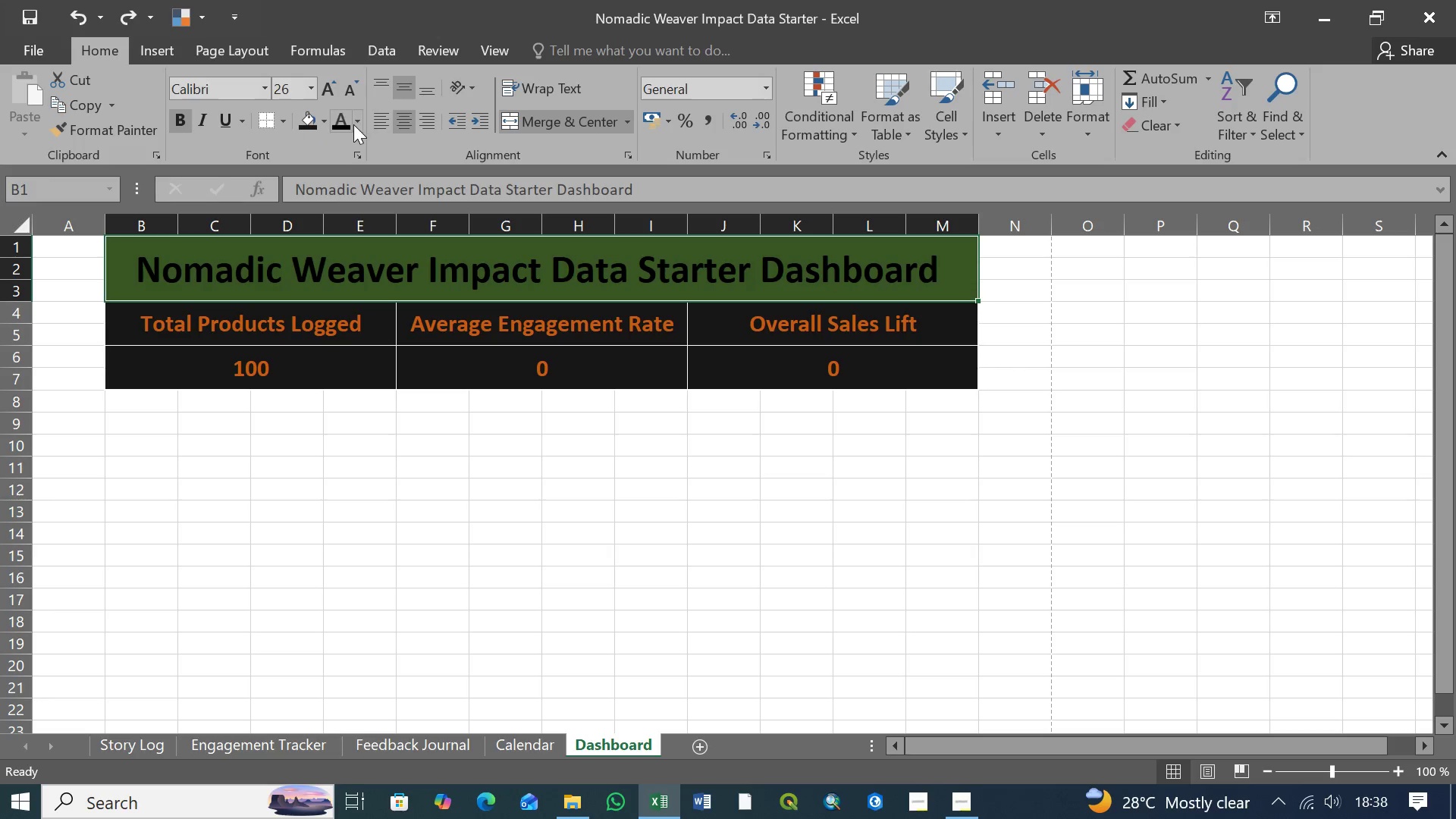 
left_click([356, 123])
 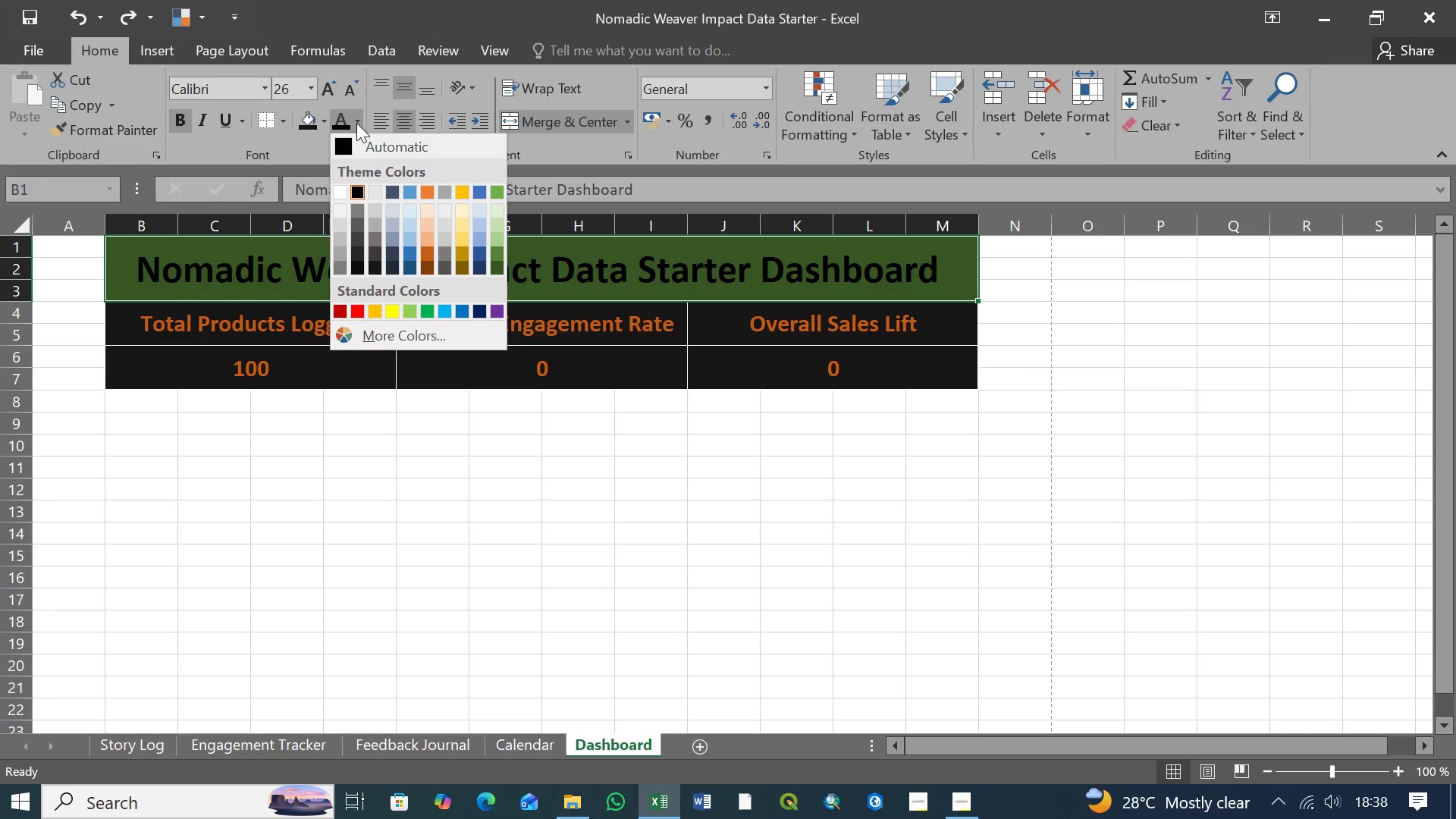 
left_click([356, 123])
 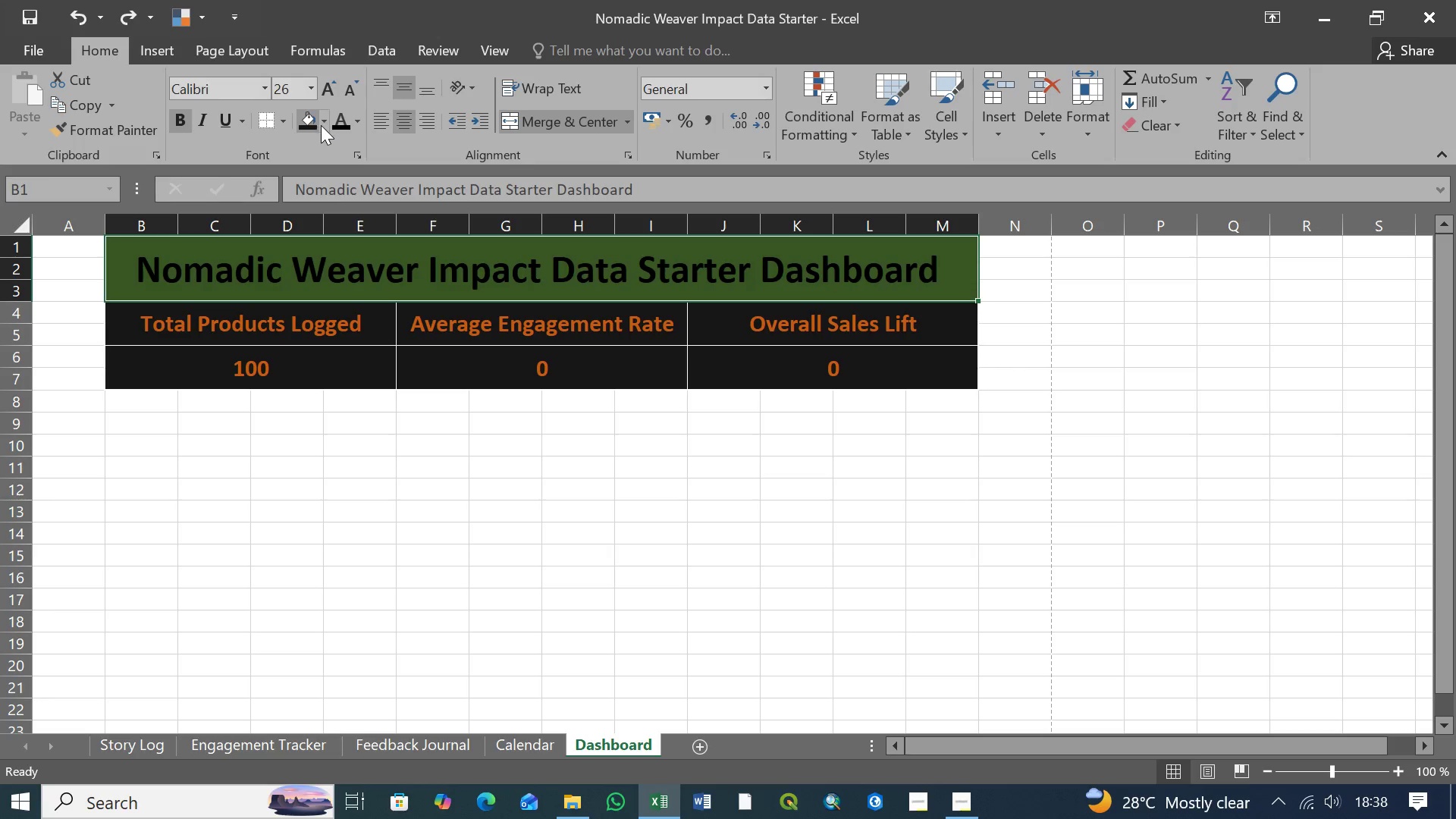 
left_click([326, 123])
 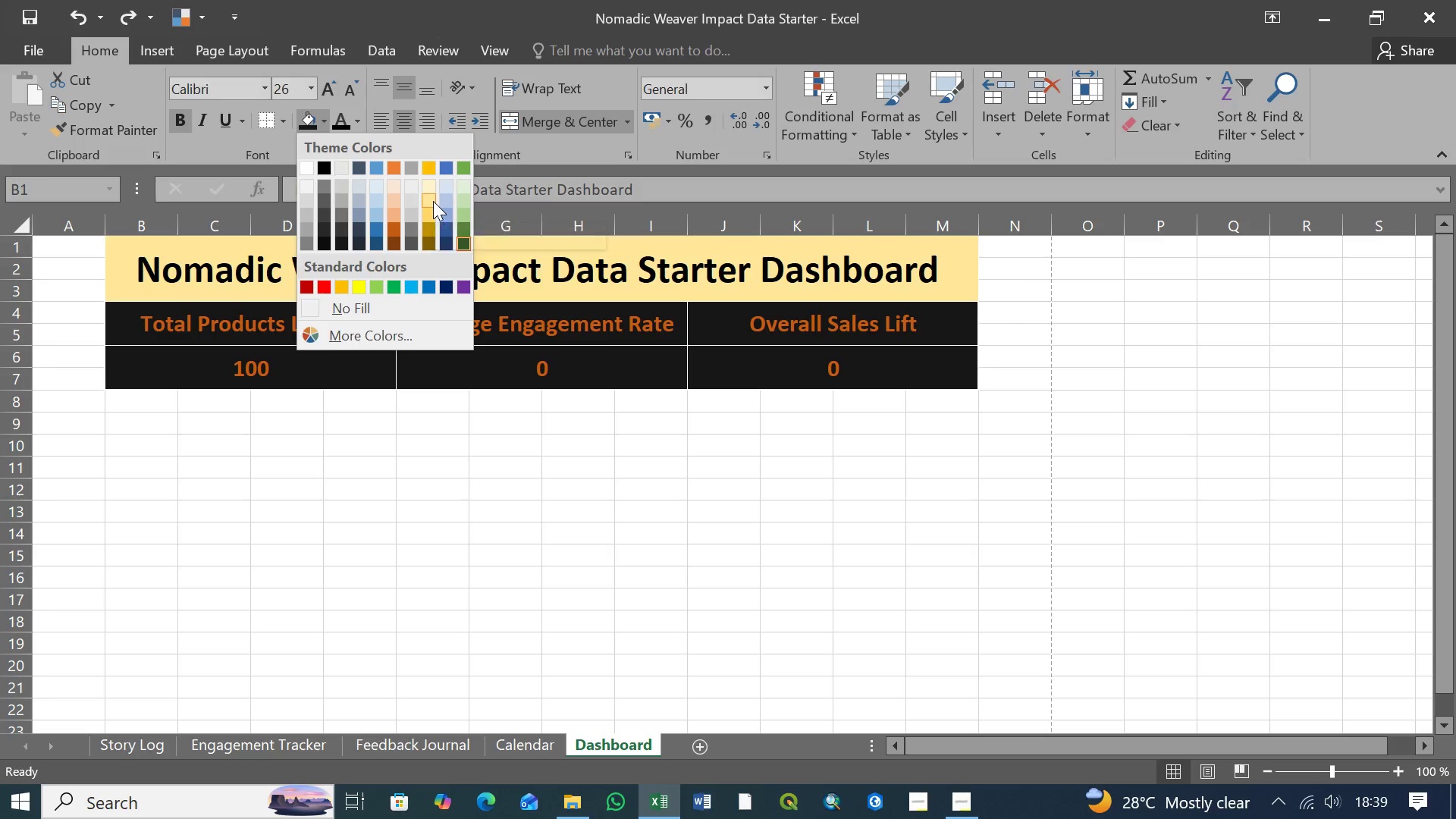 
wait(23.84)
 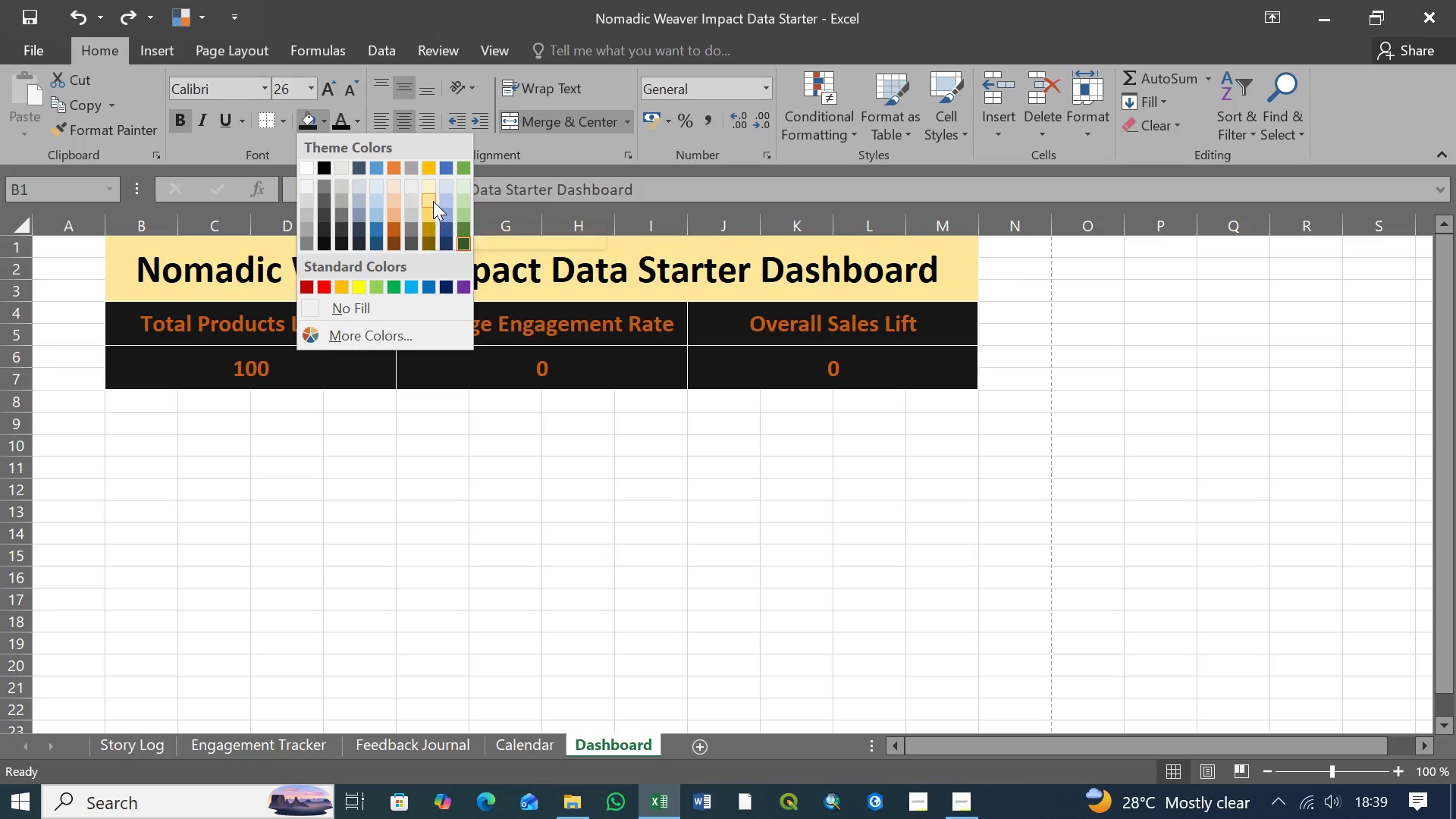 
left_click([428, 229])
 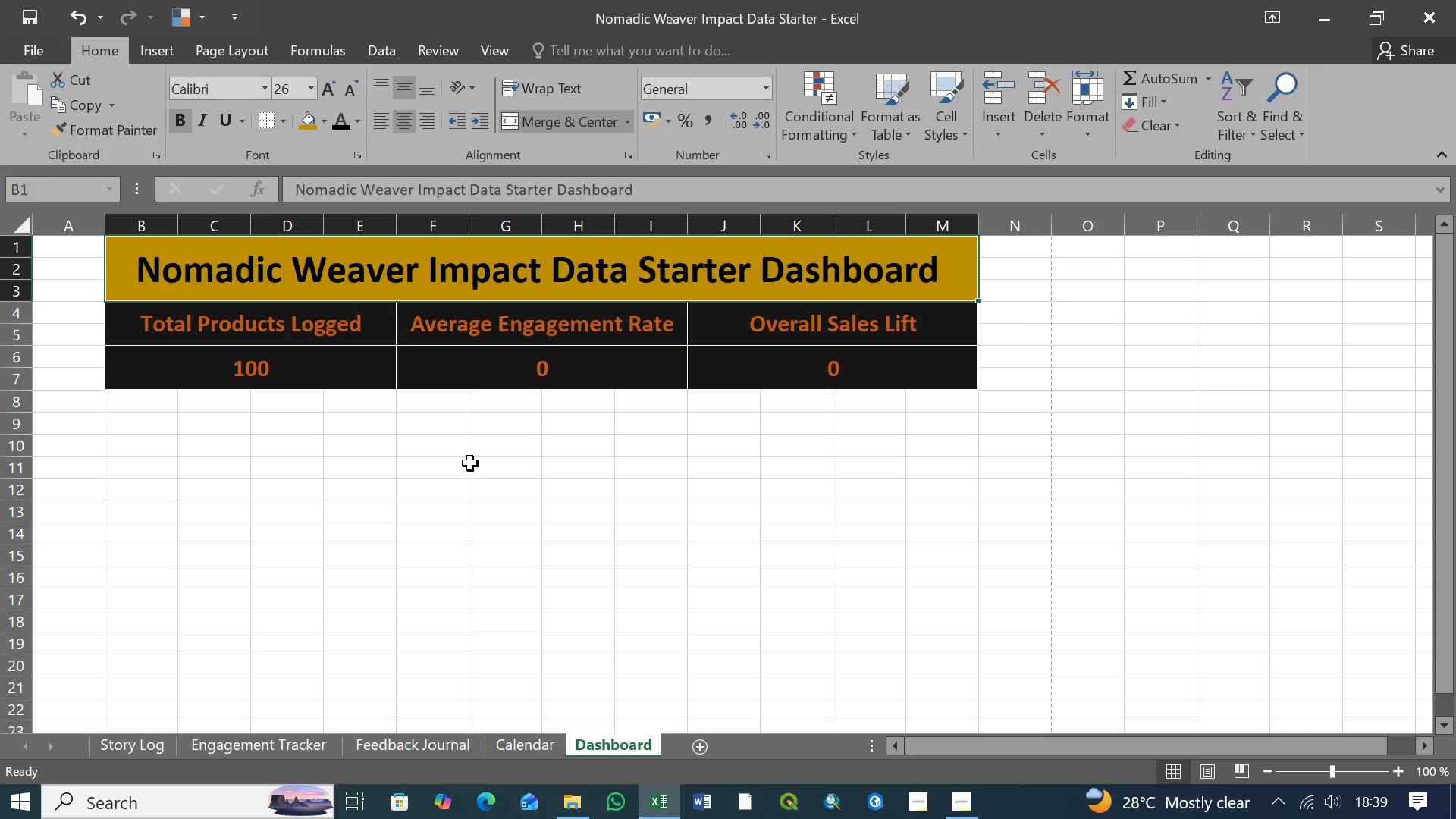 
left_click([472, 463])
 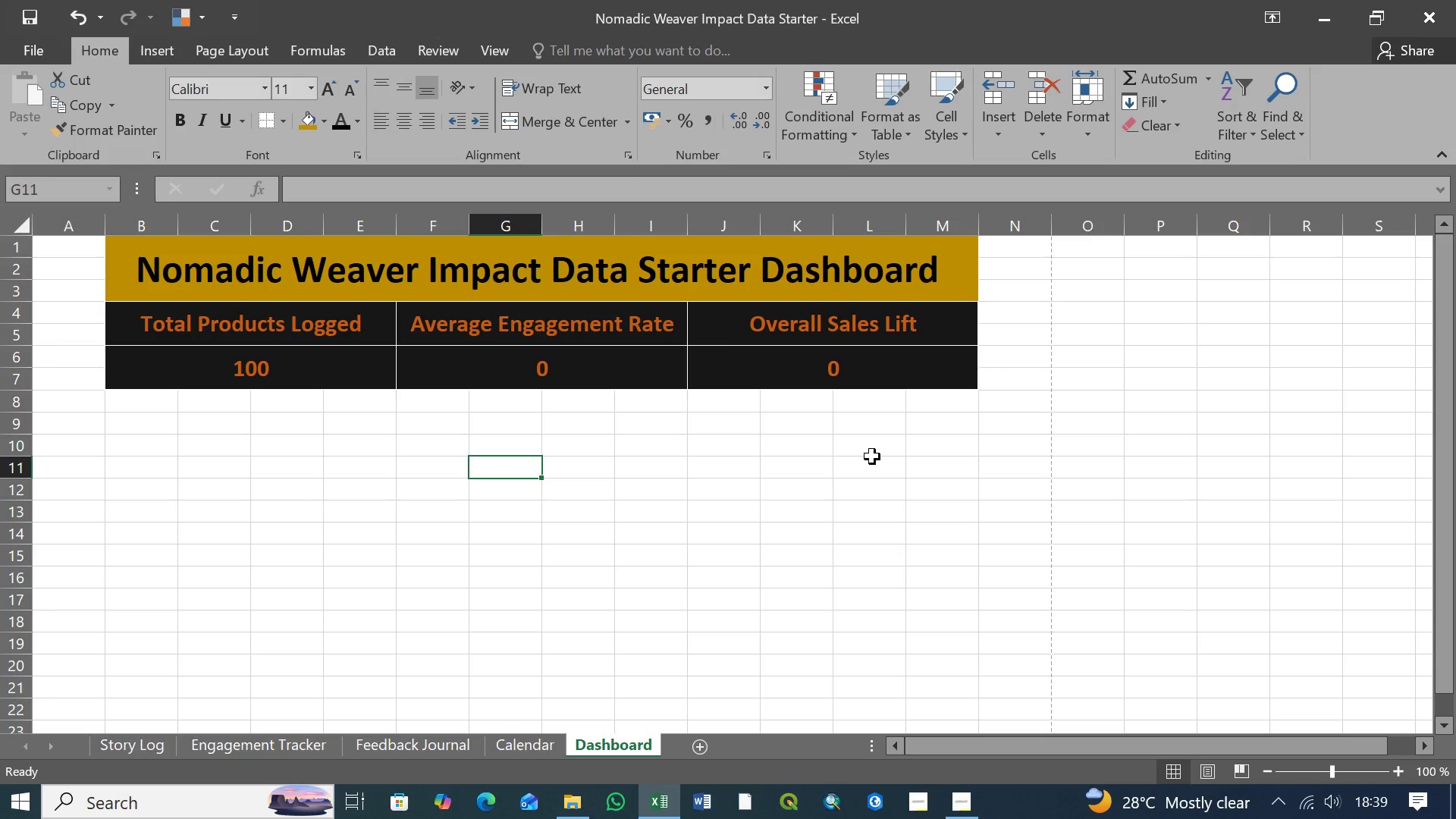 
wait(9.03)
 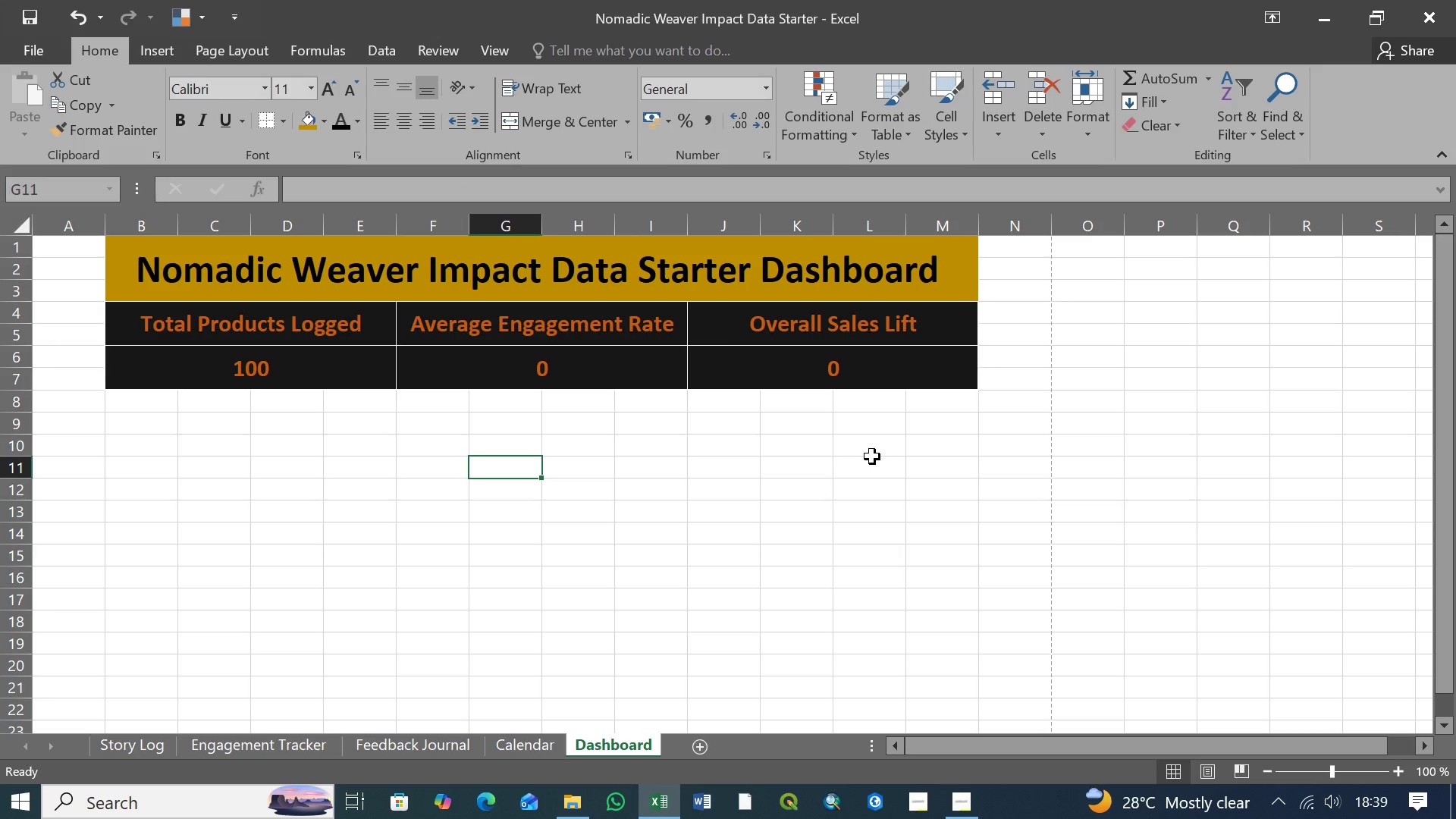 
left_click([133, 270])
 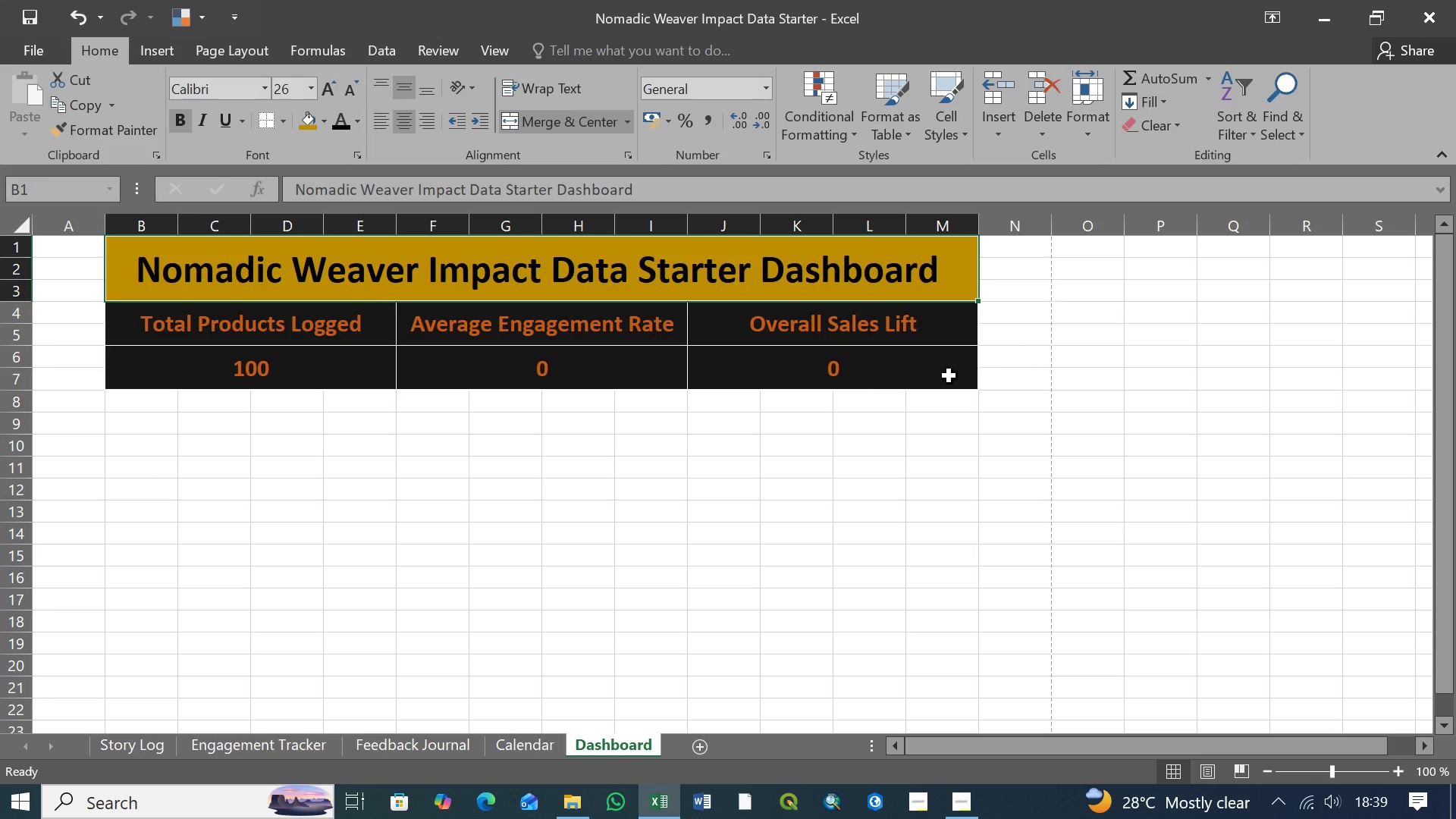 
wait(5.27)
 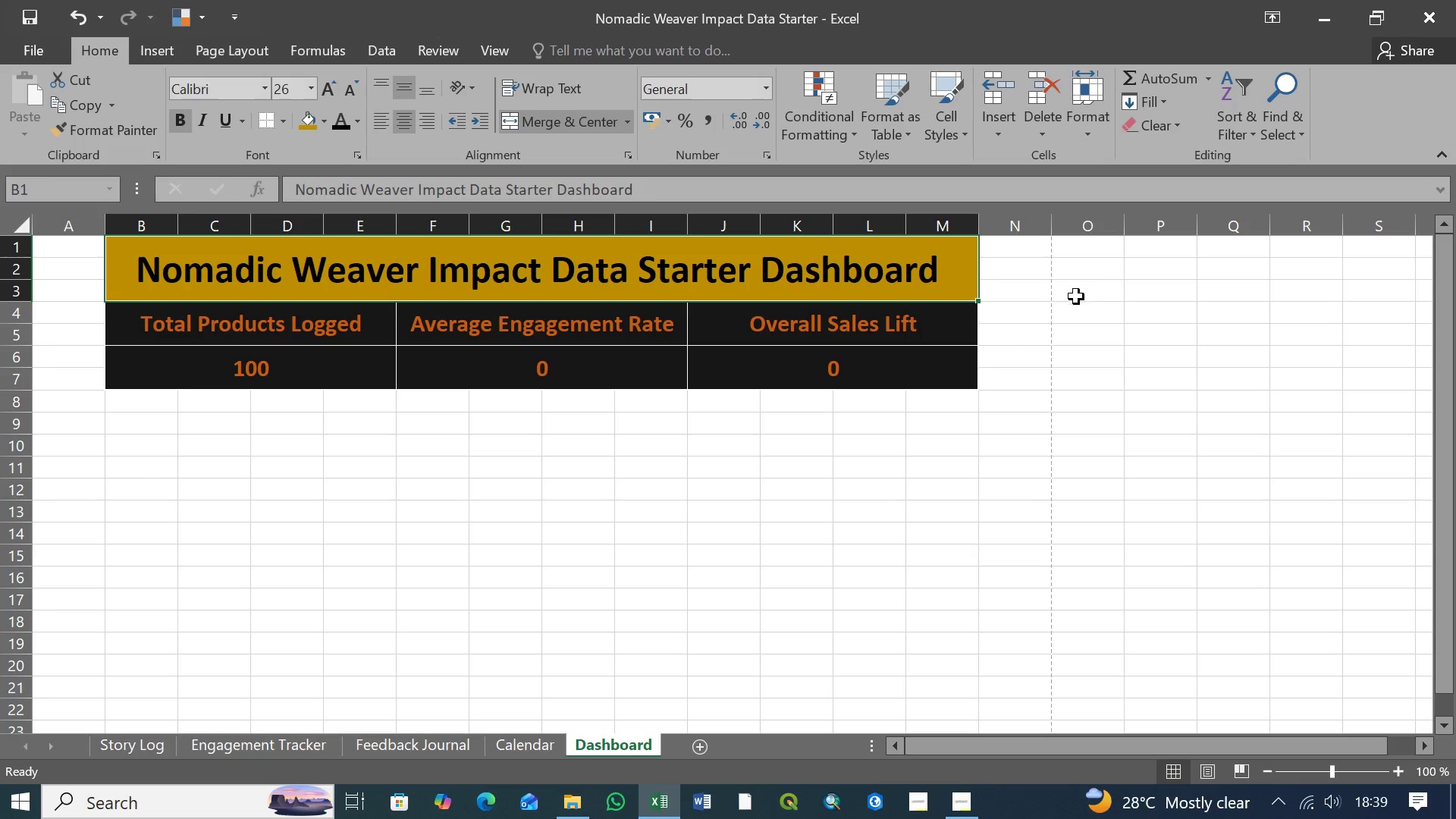 
left_click([120, 265])
 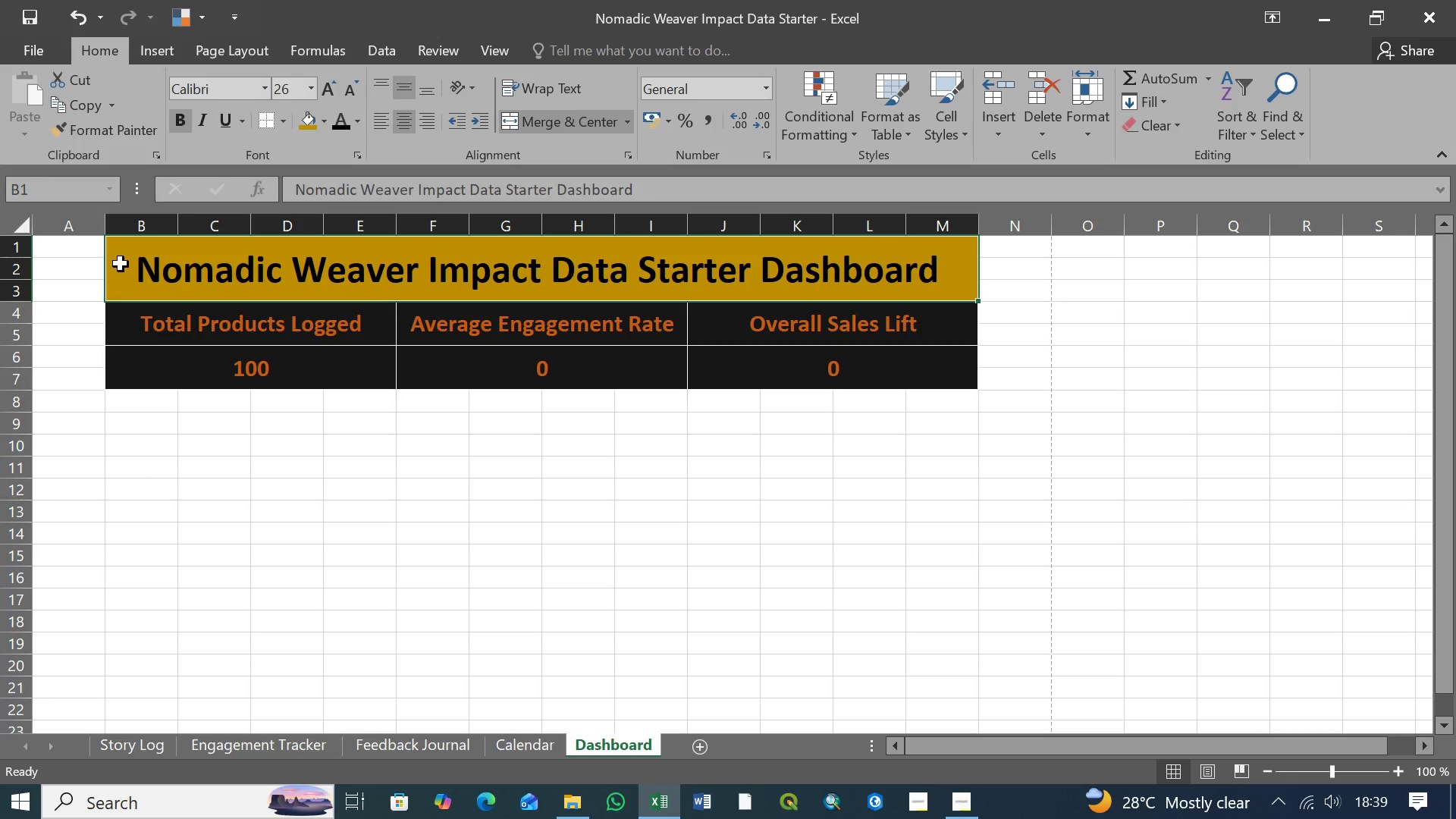 
wait(8.55)
 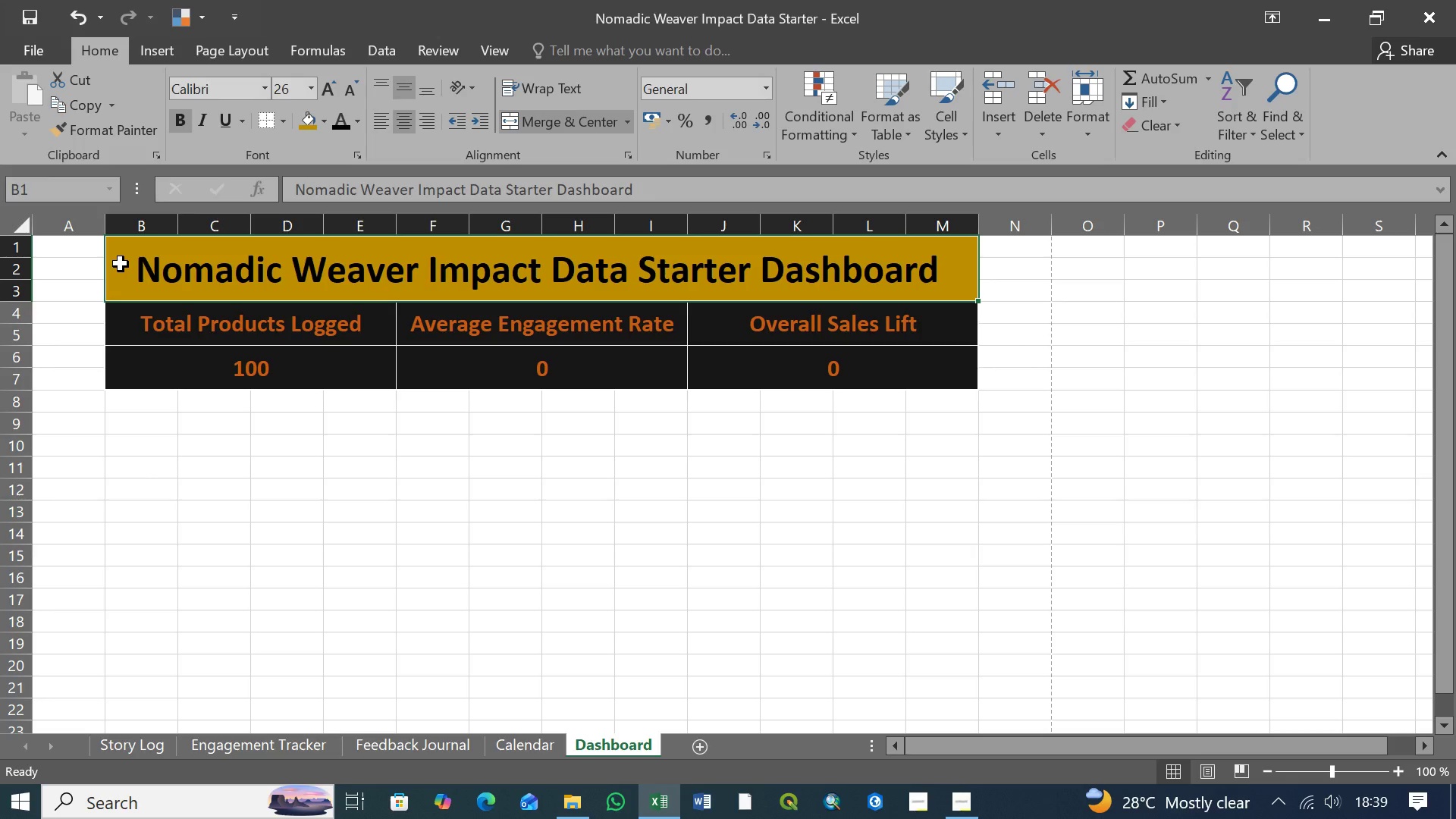 
left_click([139, 332])
 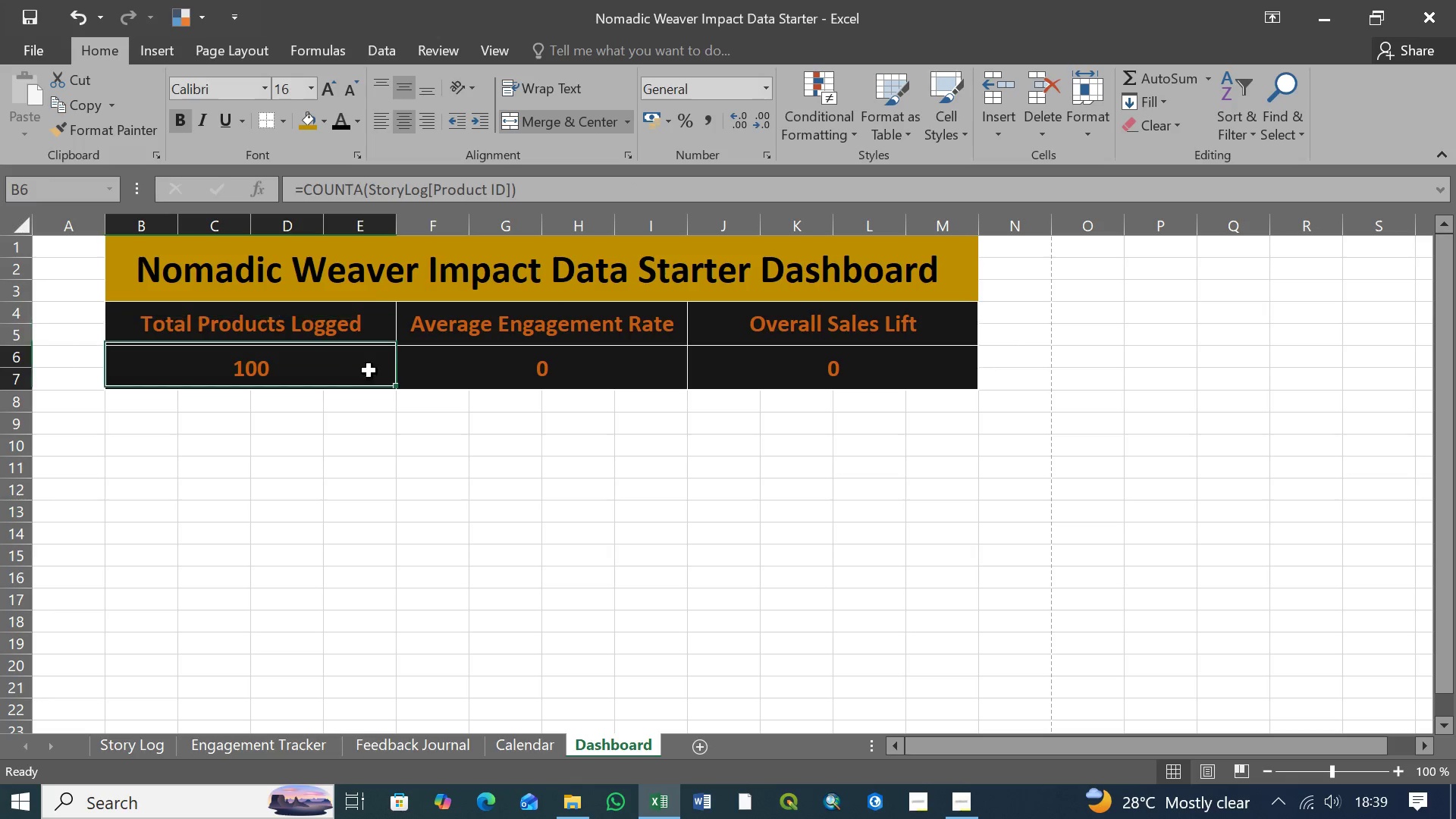 
double_click([494, 372])
 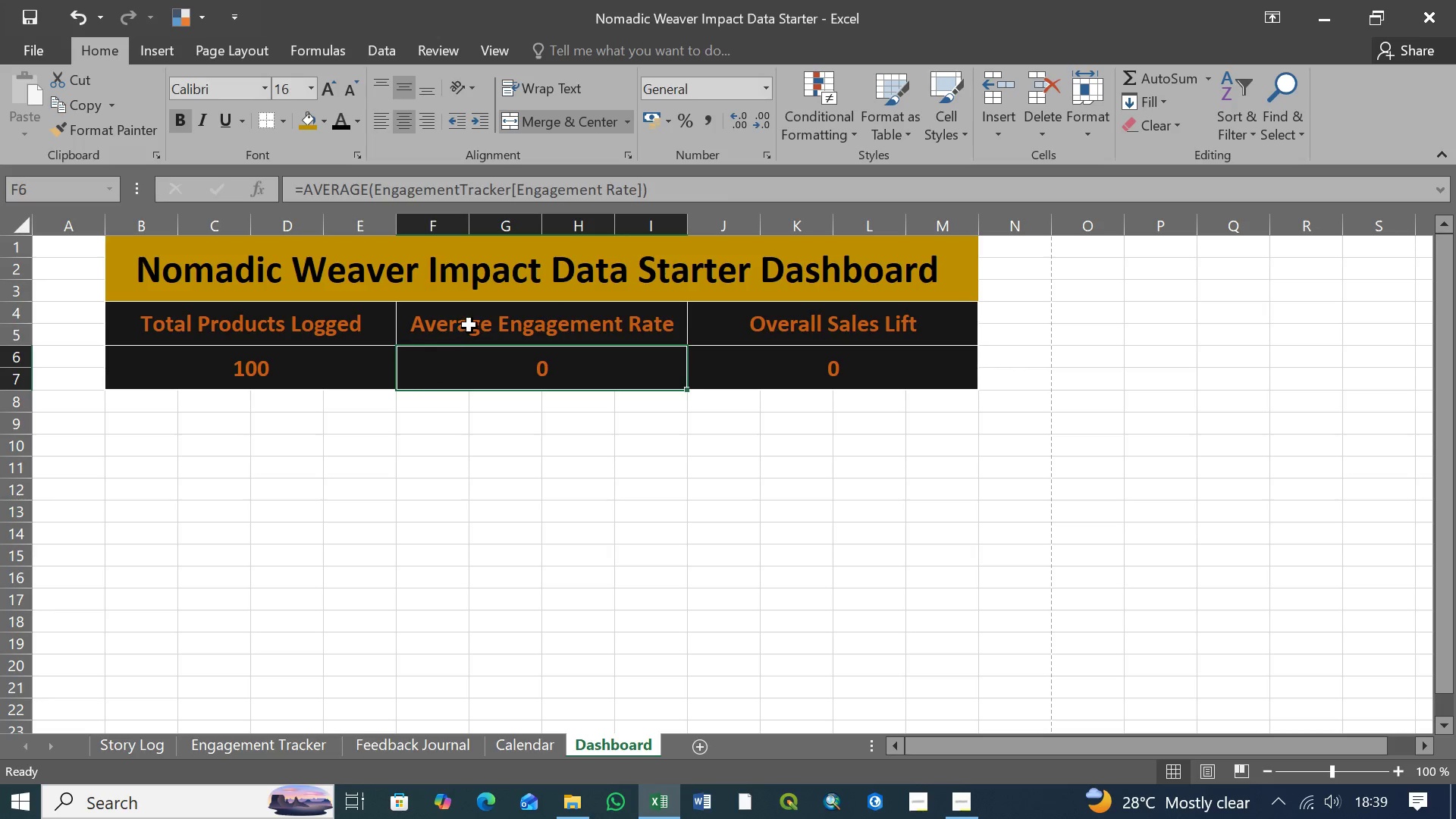 
left_click([469, 325])
 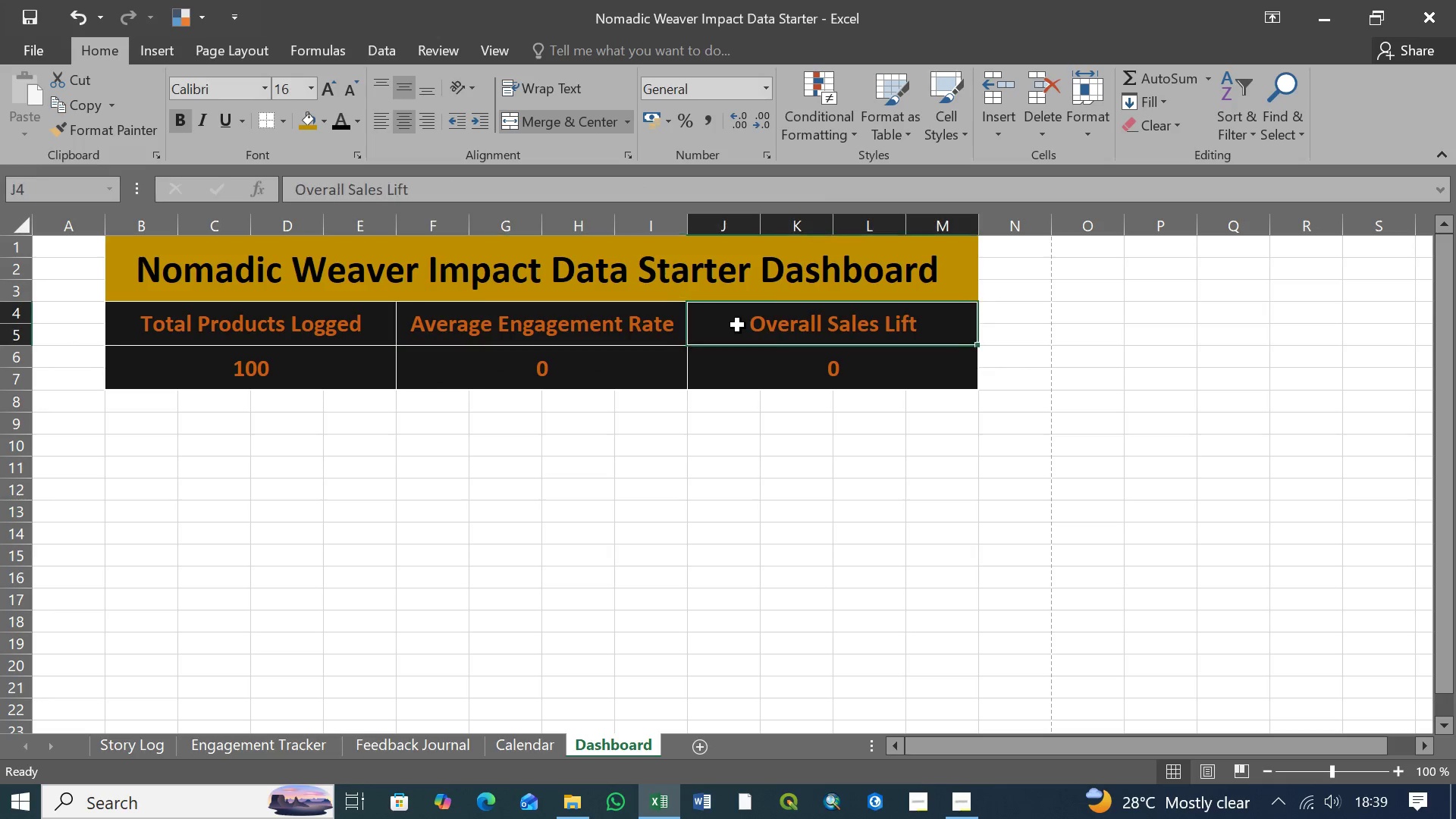 
double_click([779, 362])
 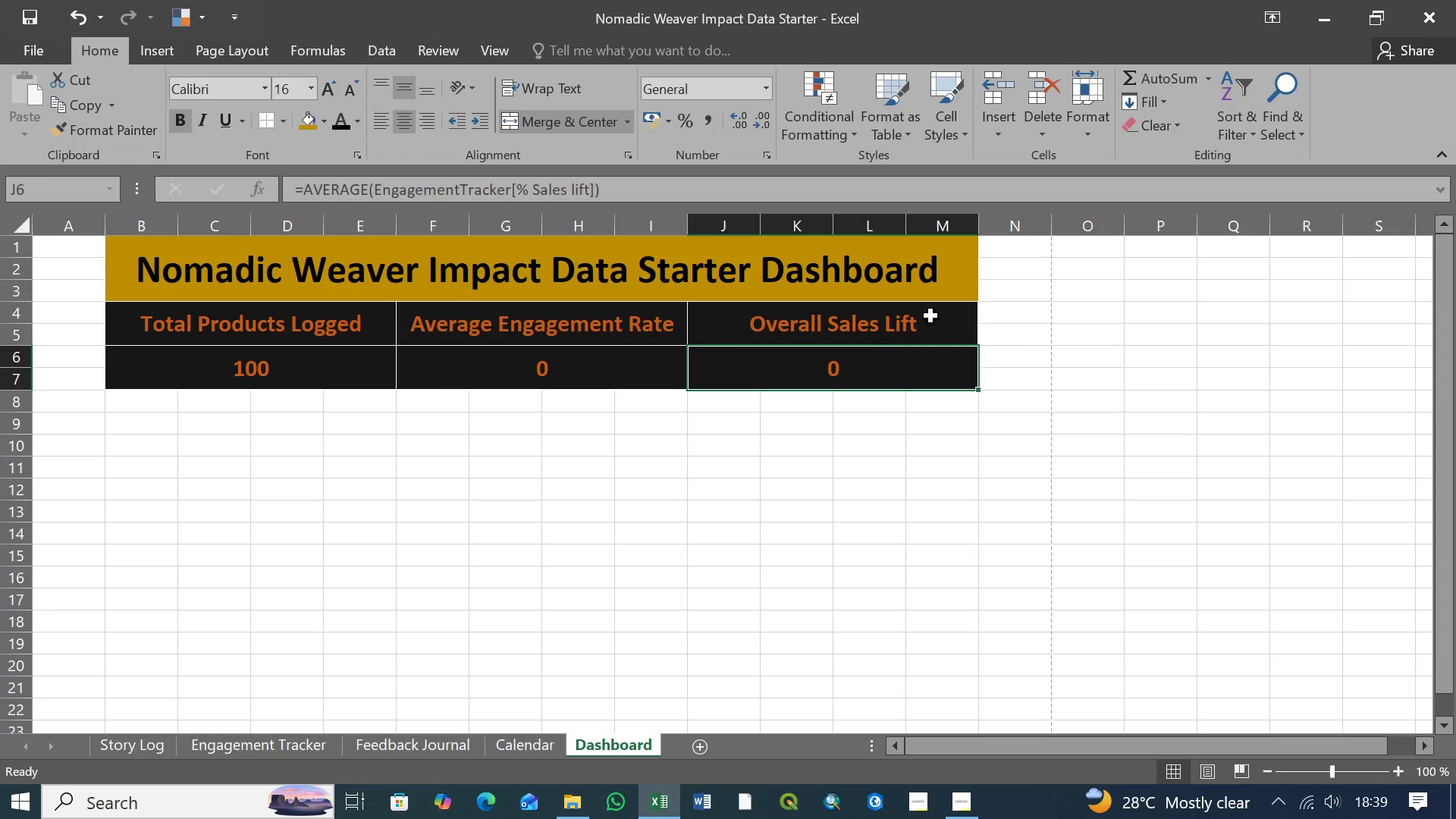 
left_click([952, 318])
 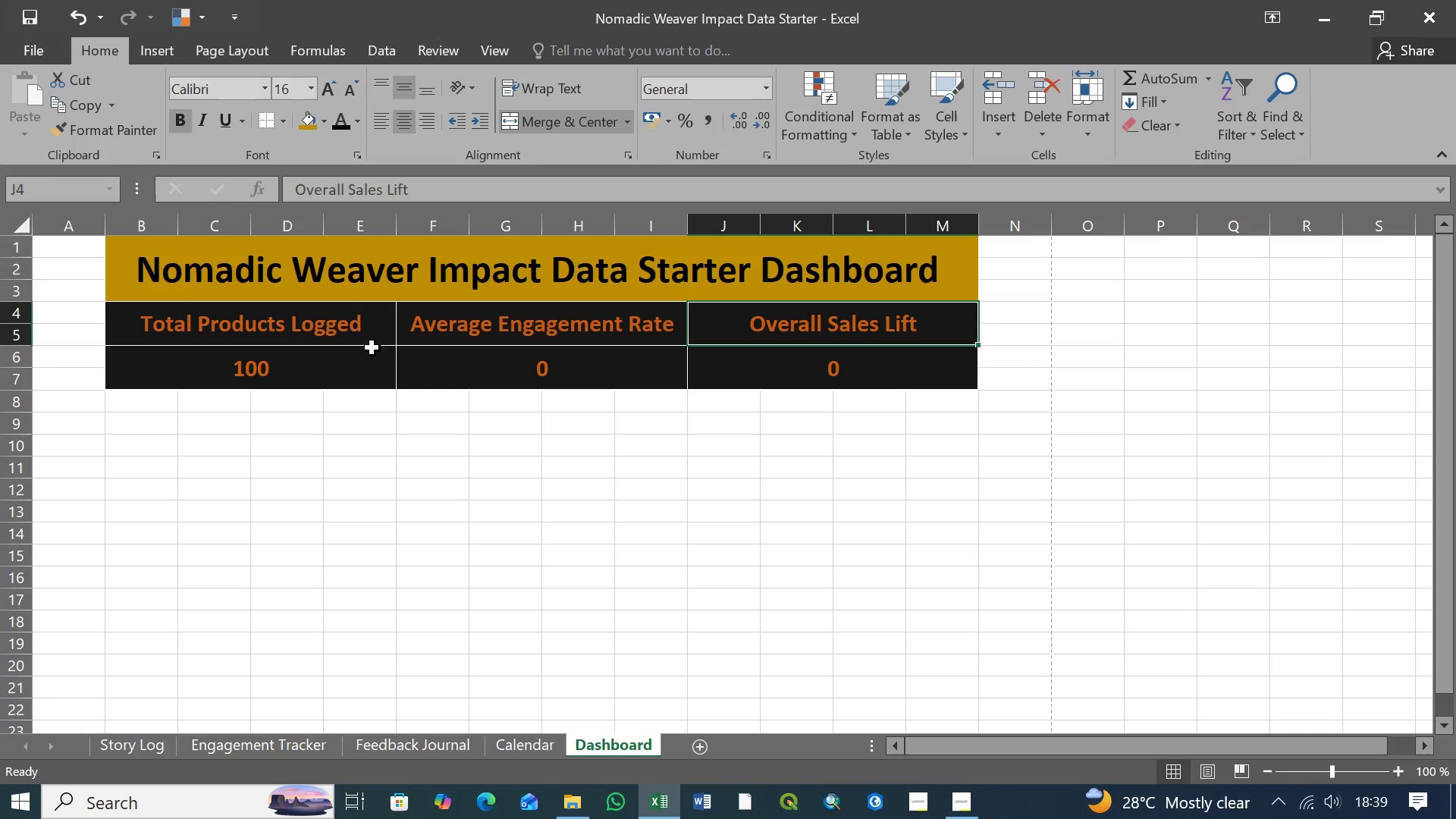 
left_click([131, 324])
 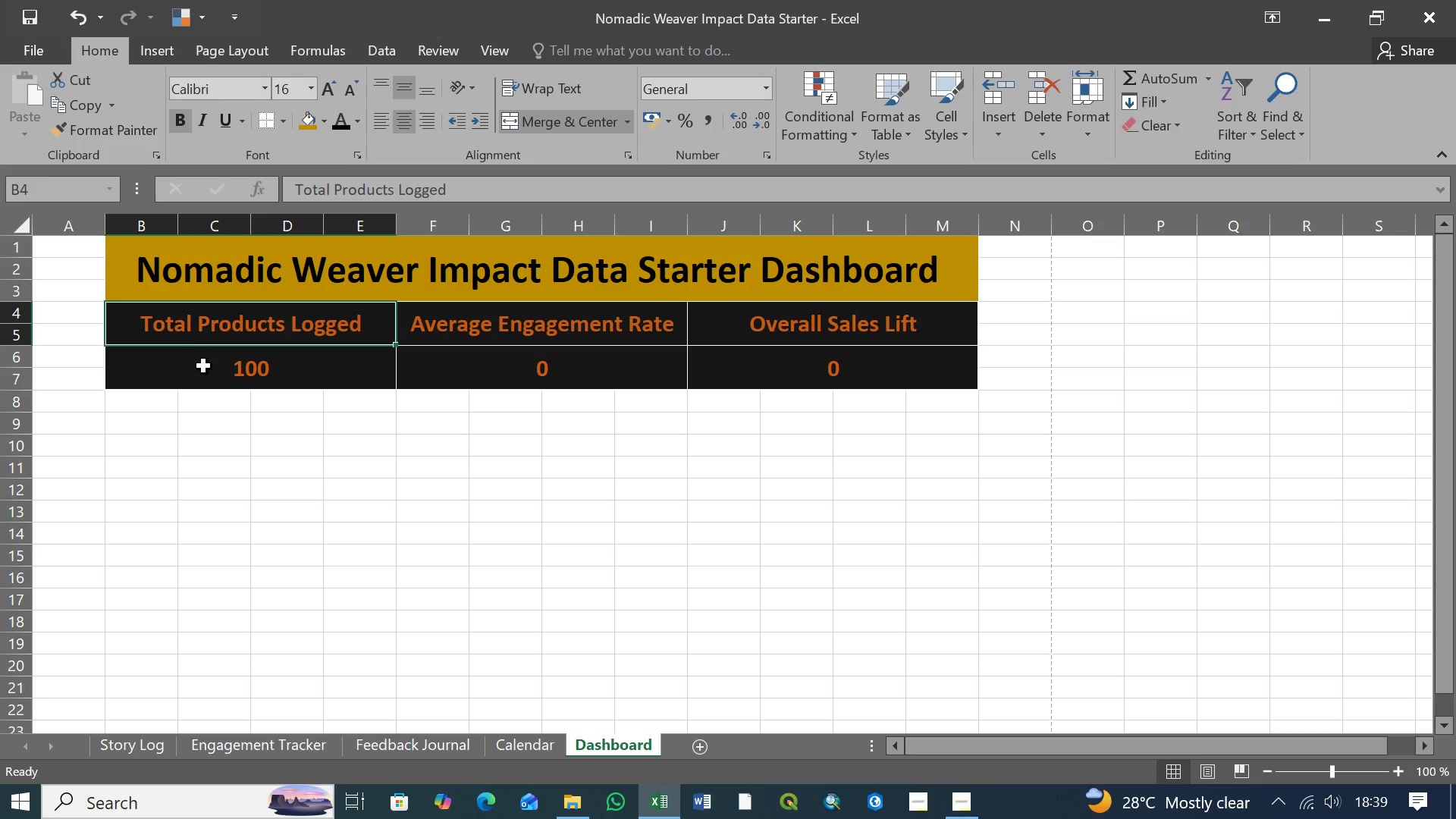 
left_click([204, 367])
 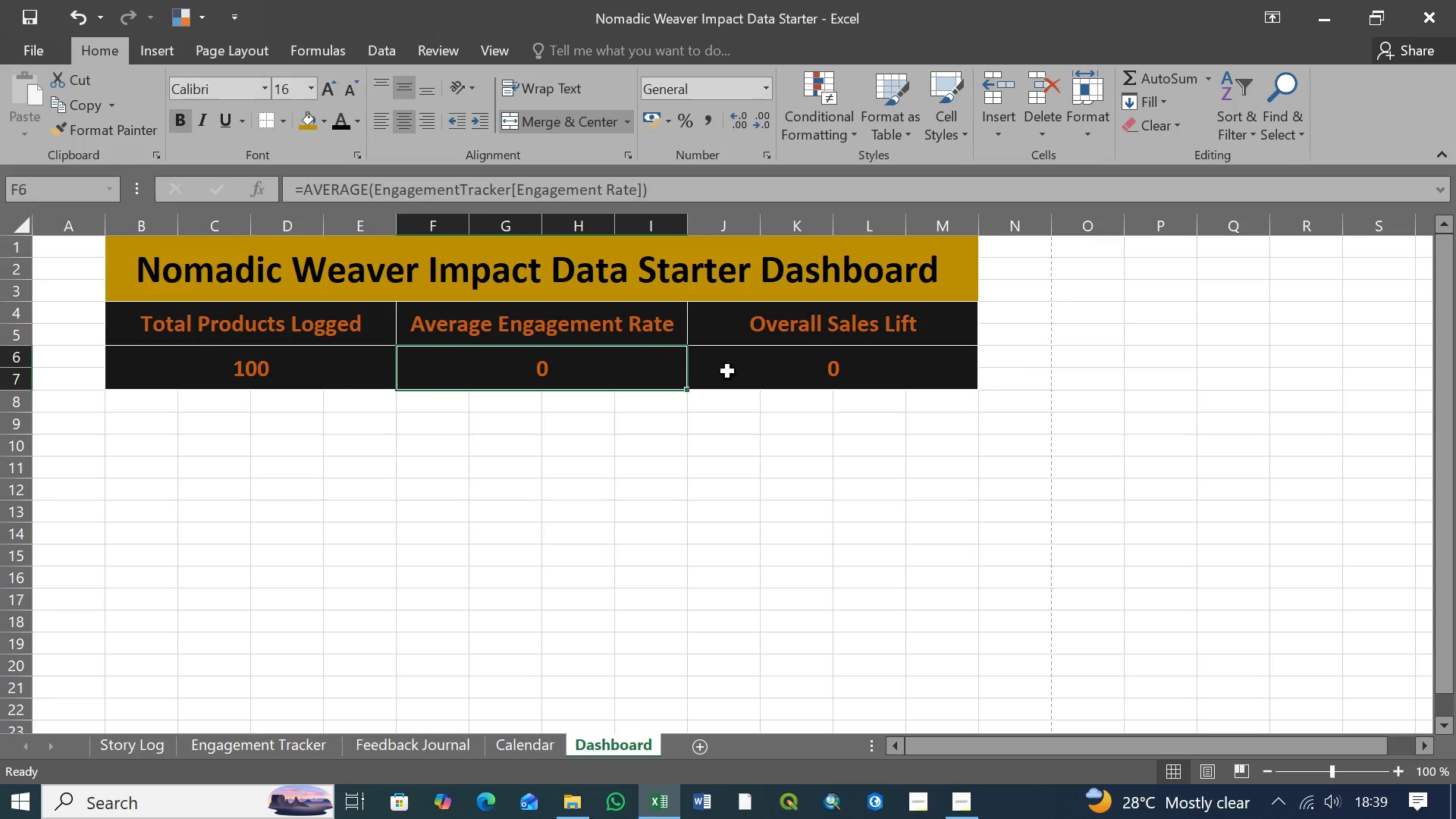 
double_click([742, 372])
 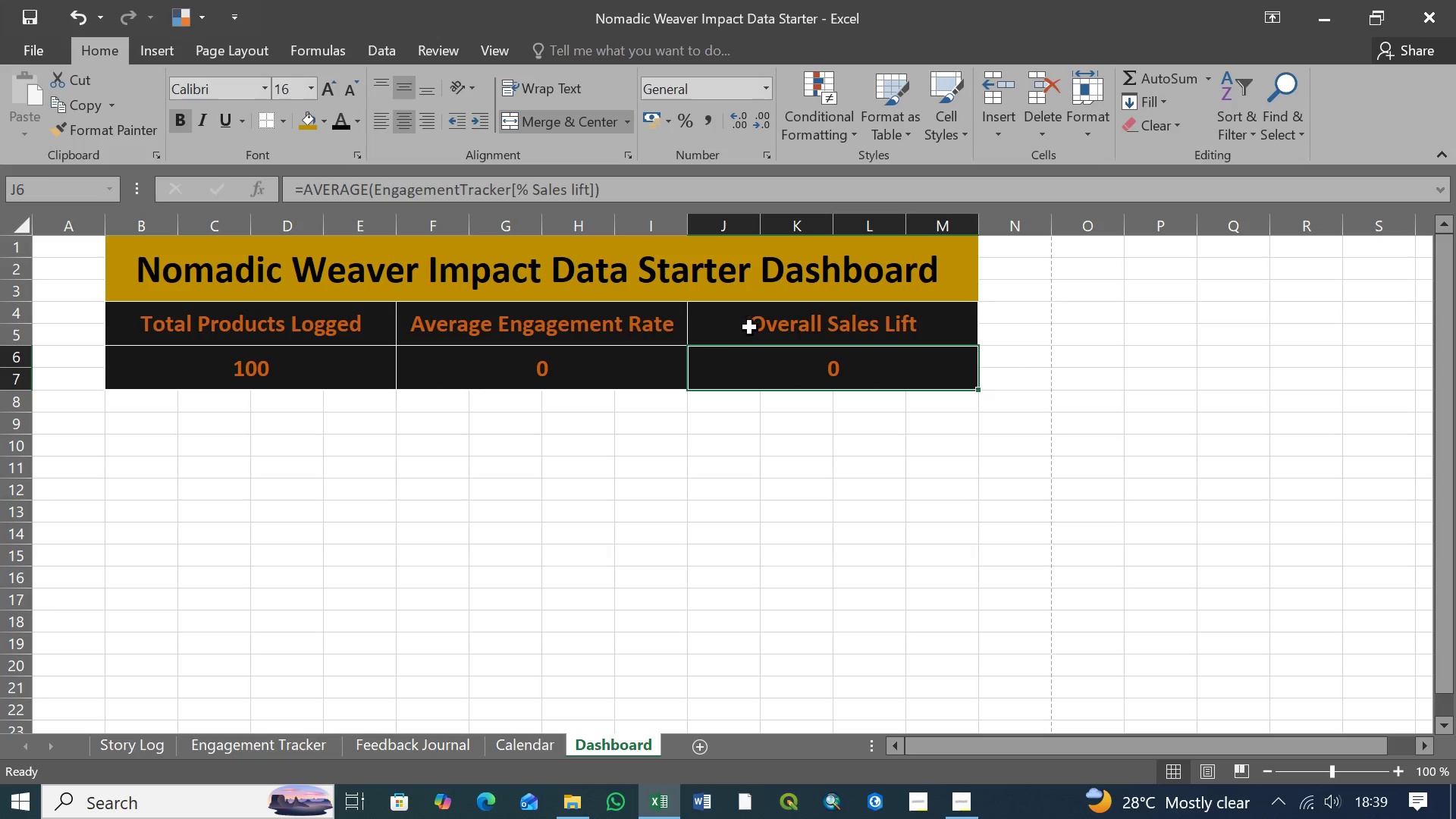 
triple_click([748, 327])
 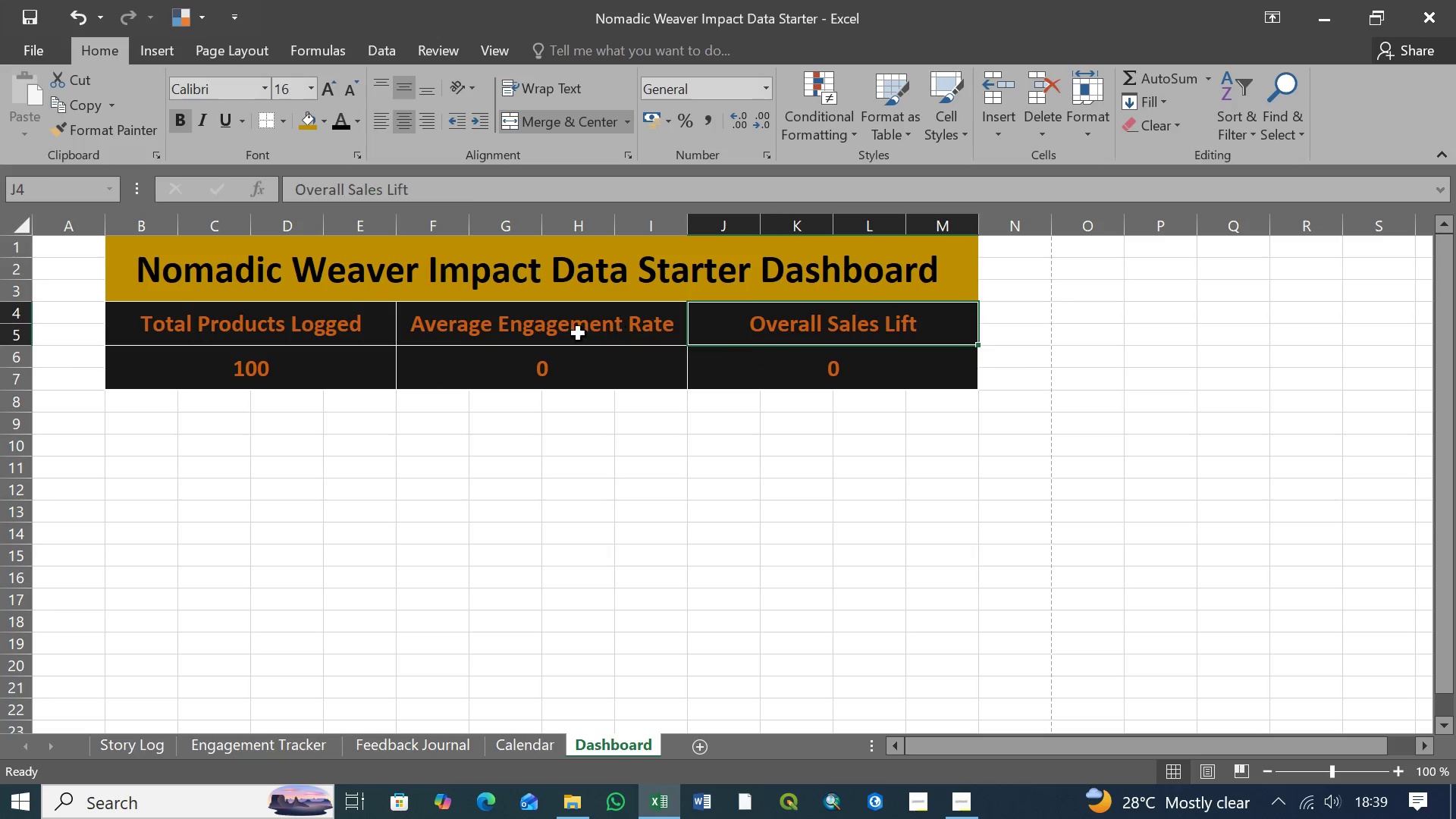 
left_click([566, 334])
 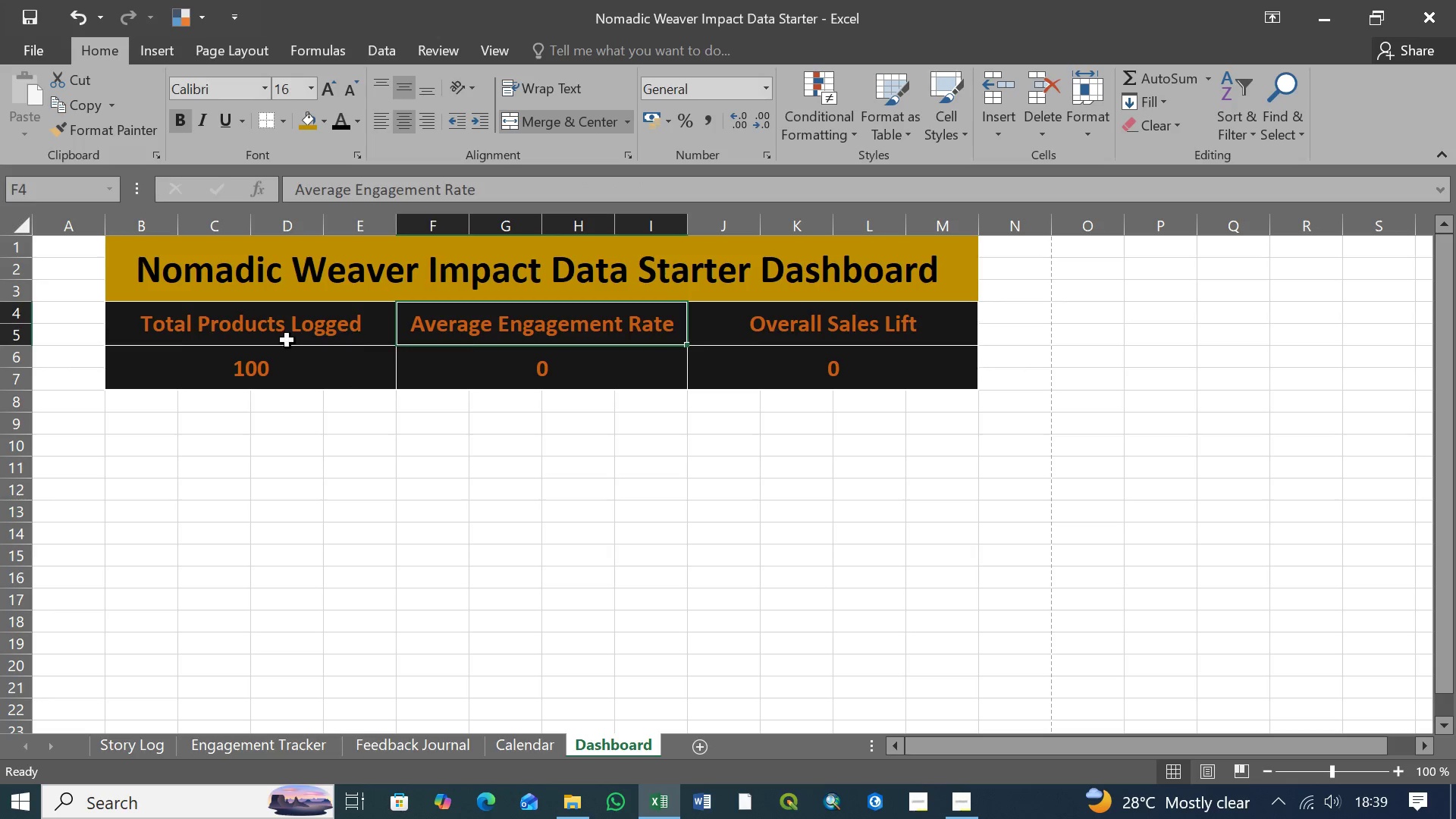 
left_click([287, 340])
 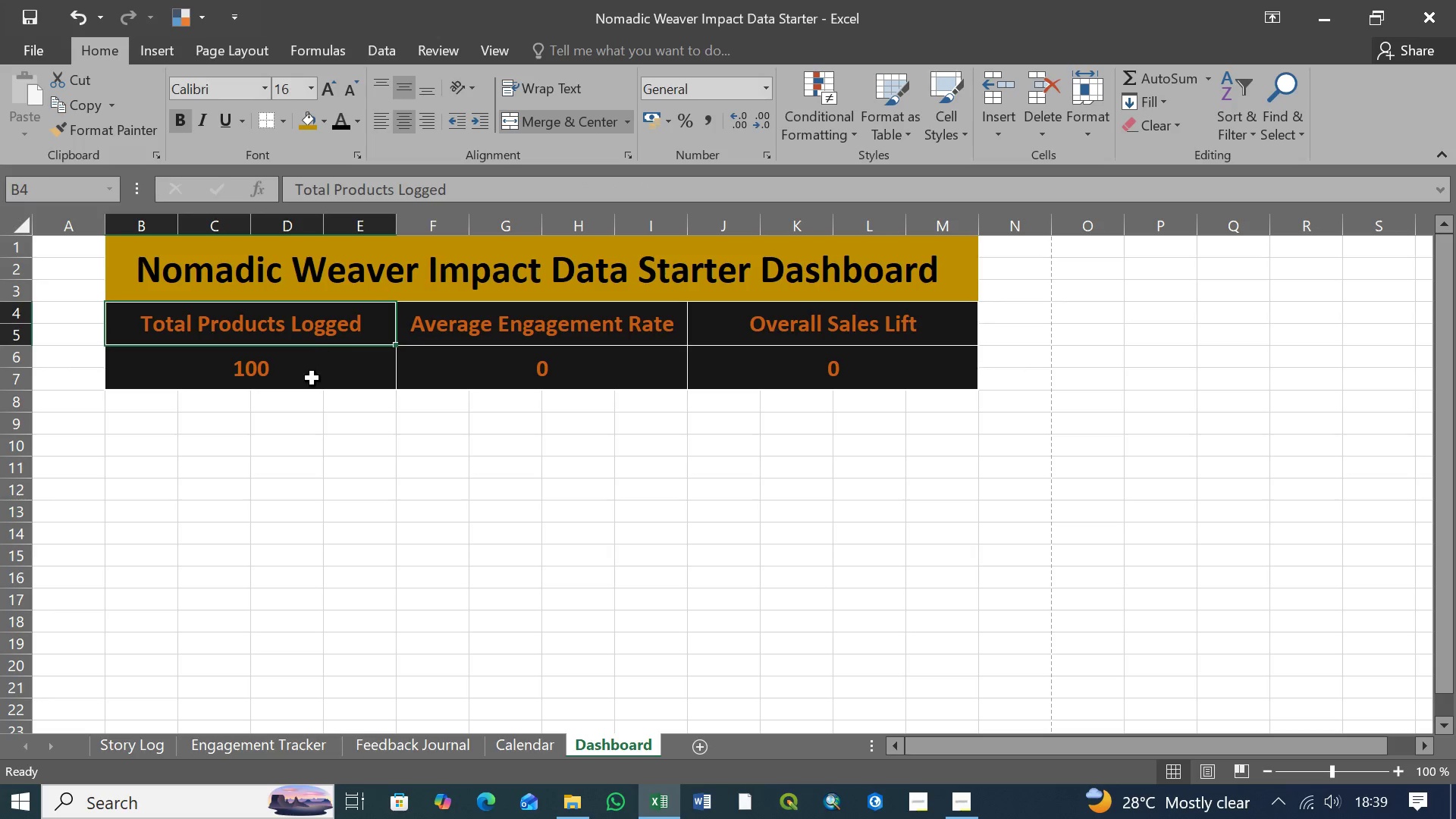 
left_click([312, 378])
 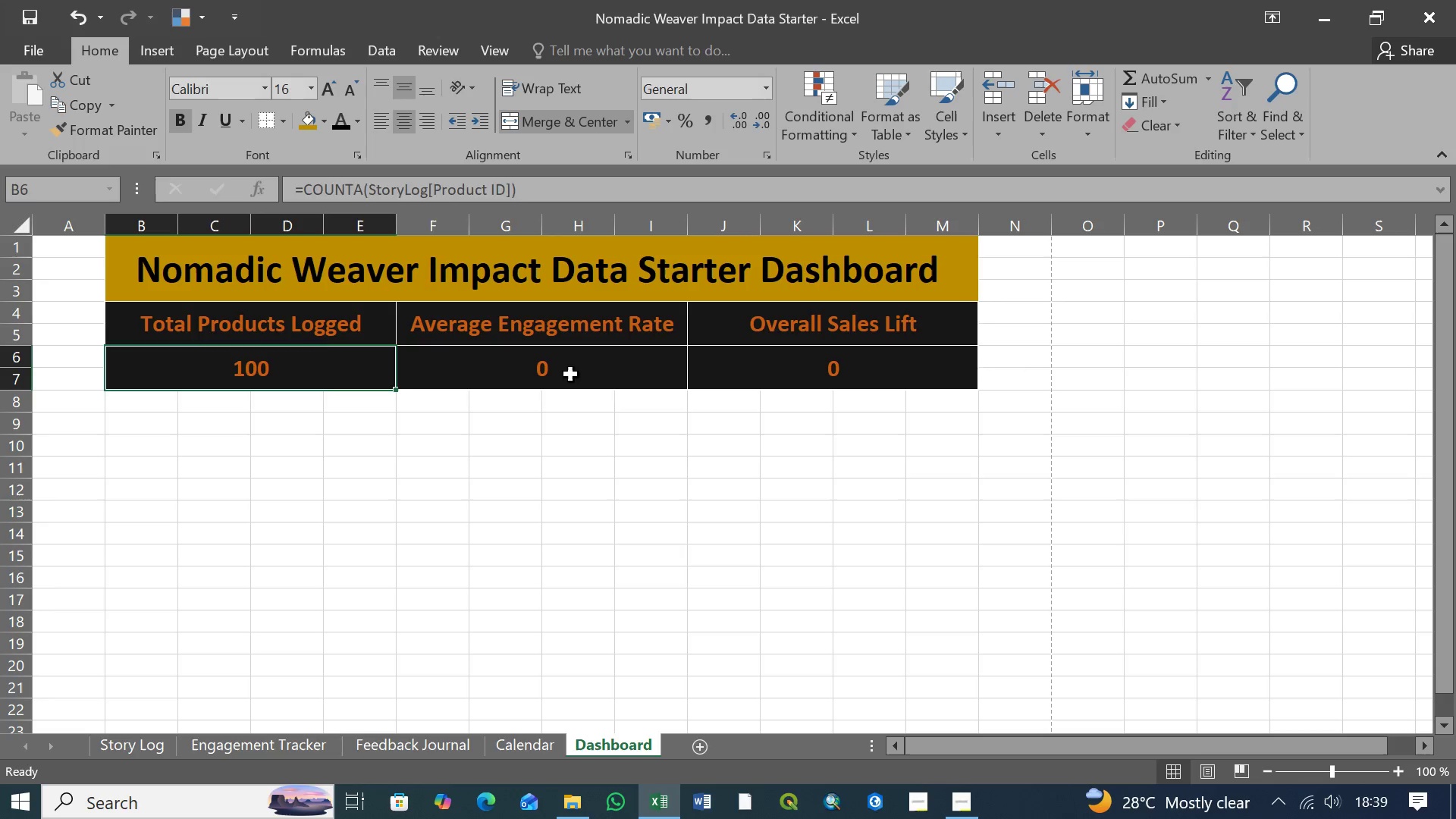 
left_click_drag(start_coordinate=[588, 374], to_coordinate=[592, 373])
 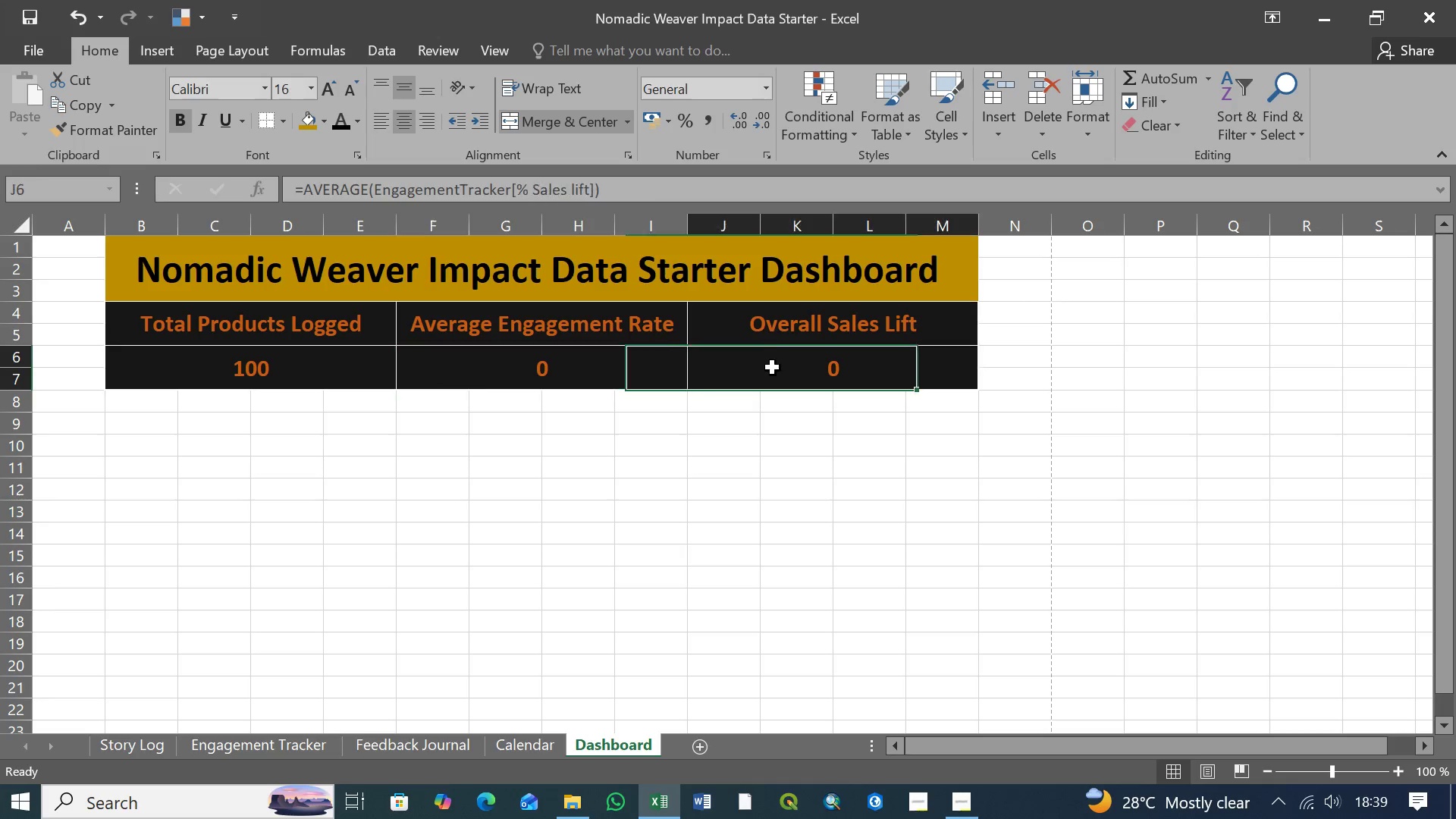 
triple_click([773, 368])
 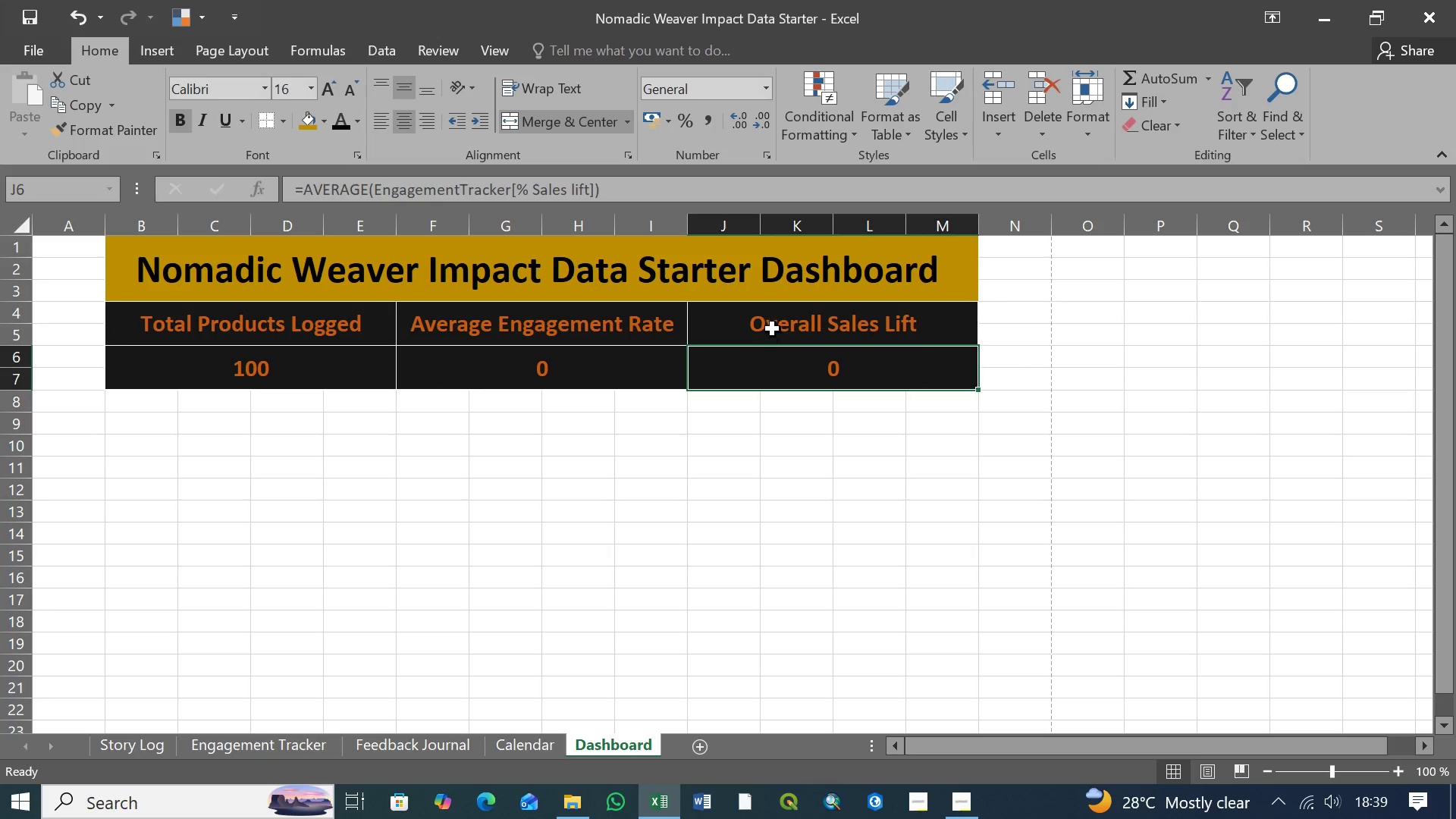 
triple_click([773, 329])
 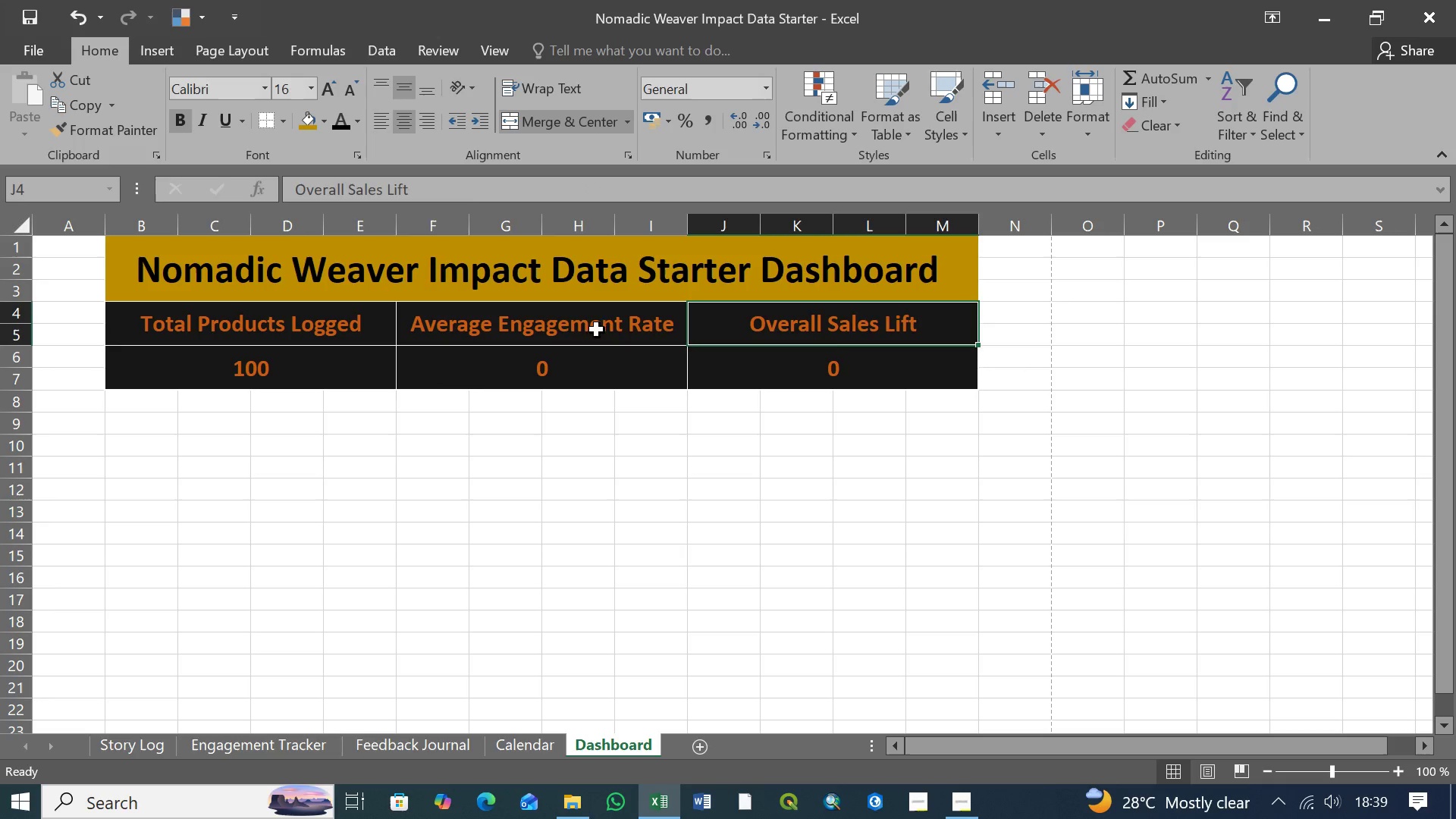 
triple_click([573, 334])
 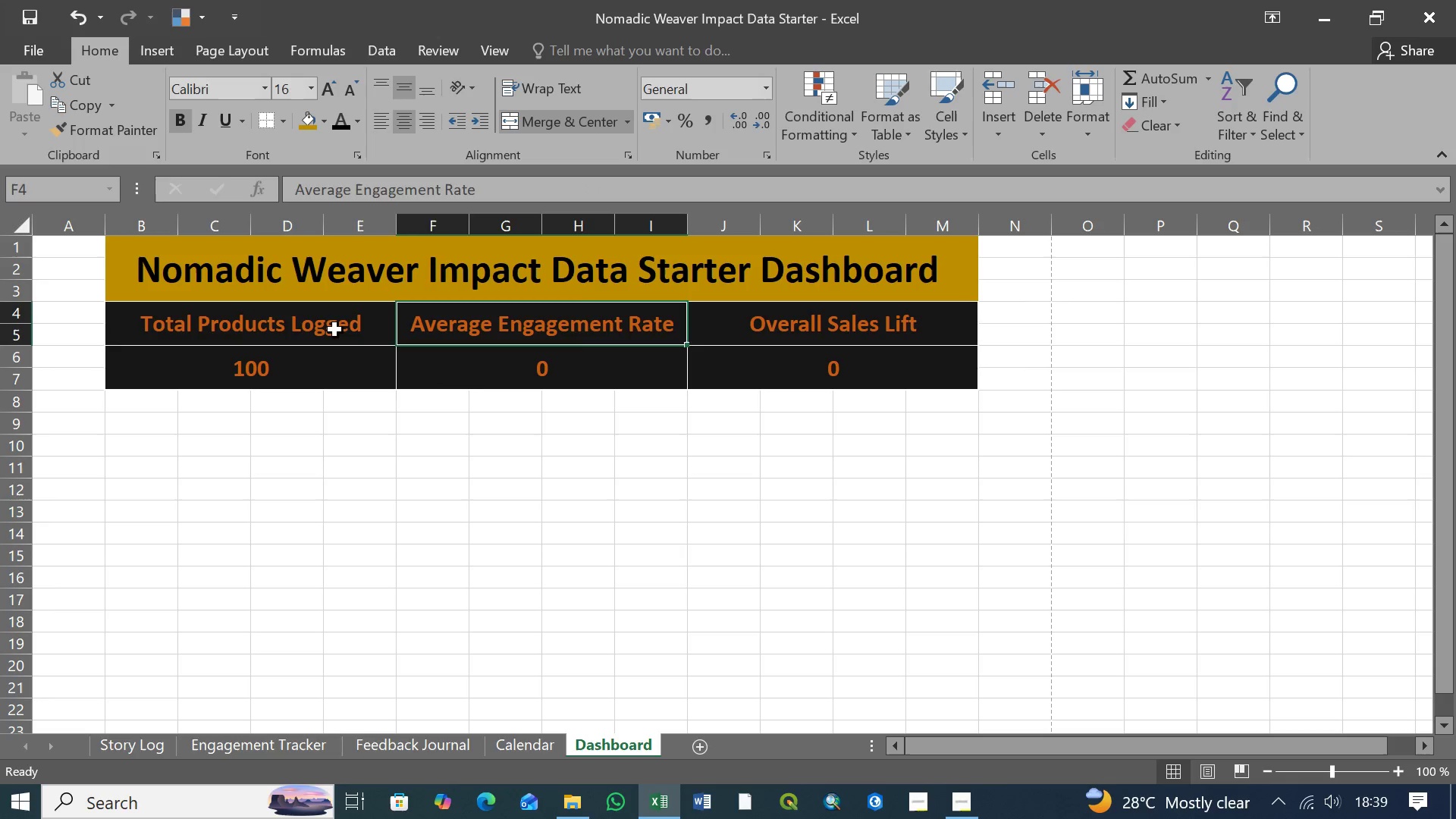 
left_click([330, 330])
 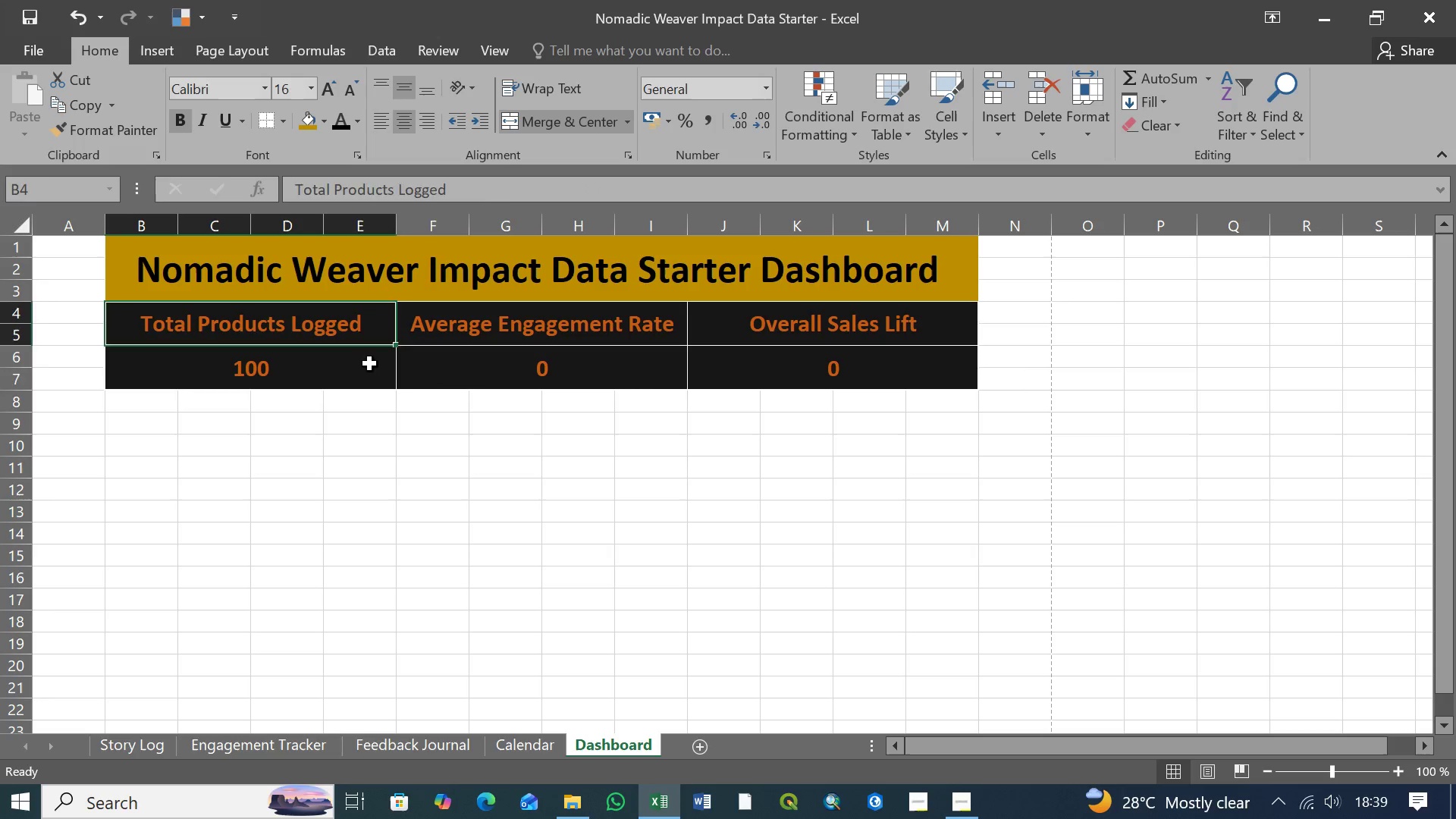 
left_click_drag(start_coordinate=[370, 364], to_coordinate=[376, 366])
 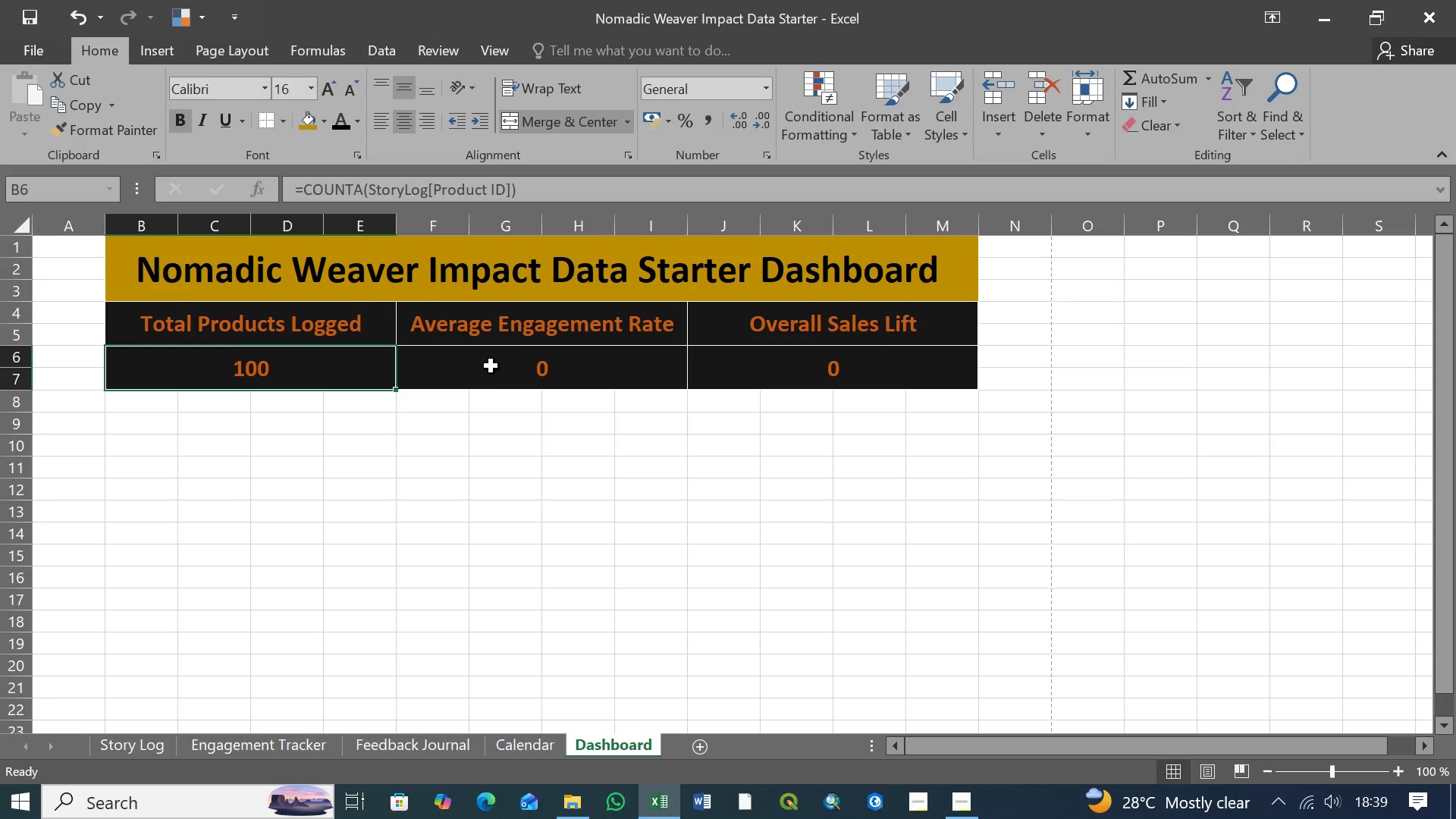 
triple_click([491, 366])
 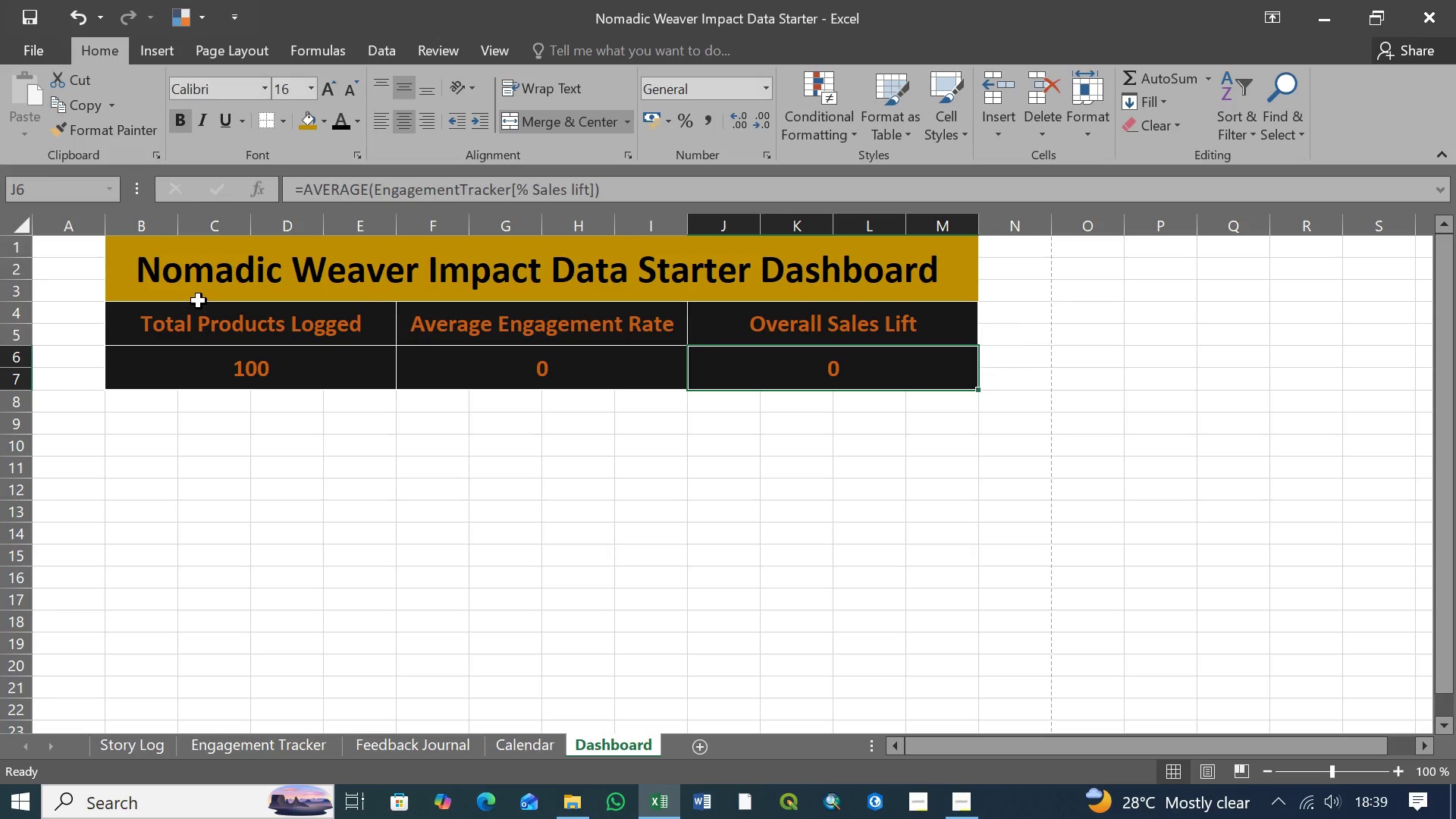 
left_click([124, 253])
 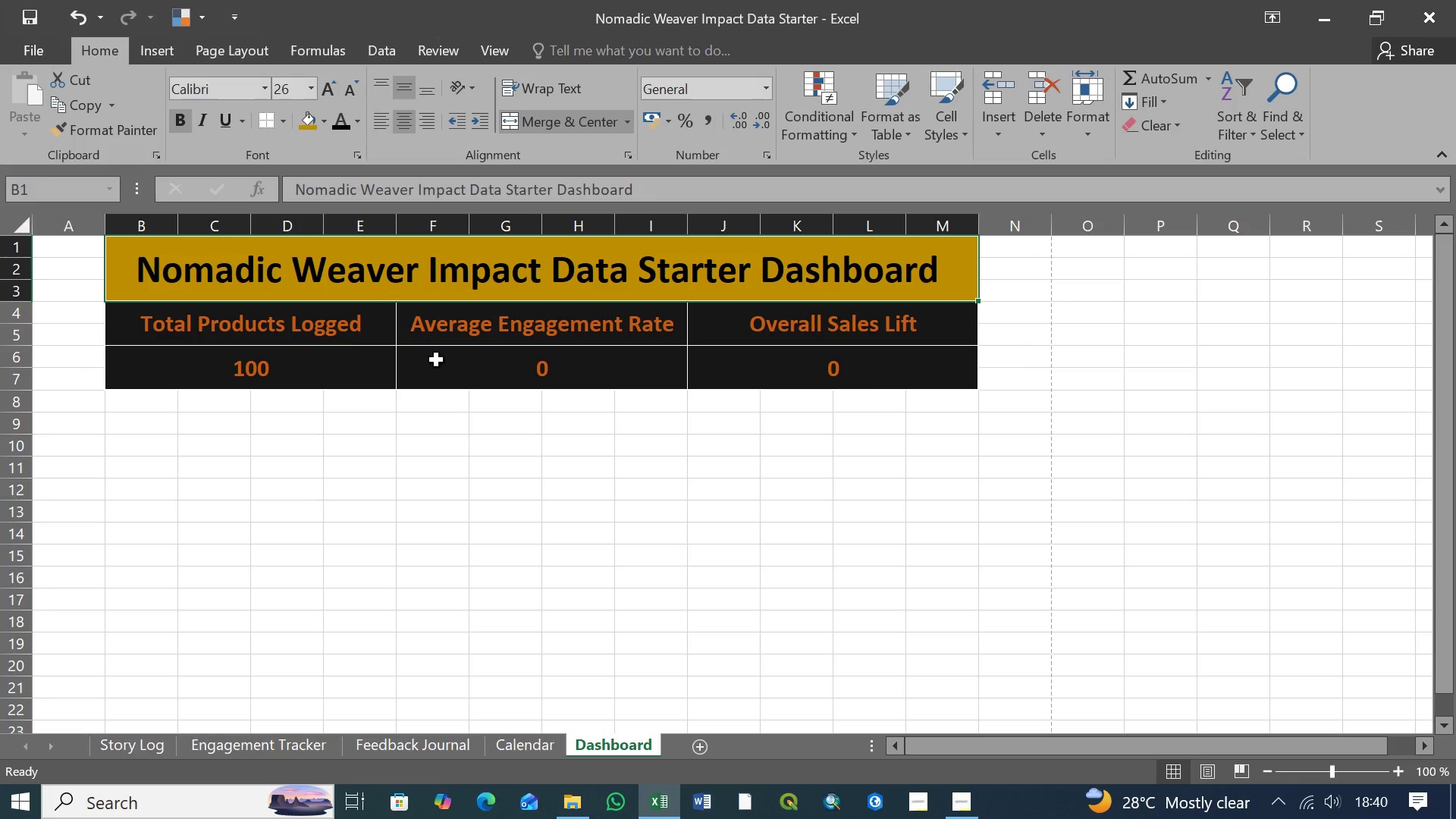 
left_click([209, 333])
 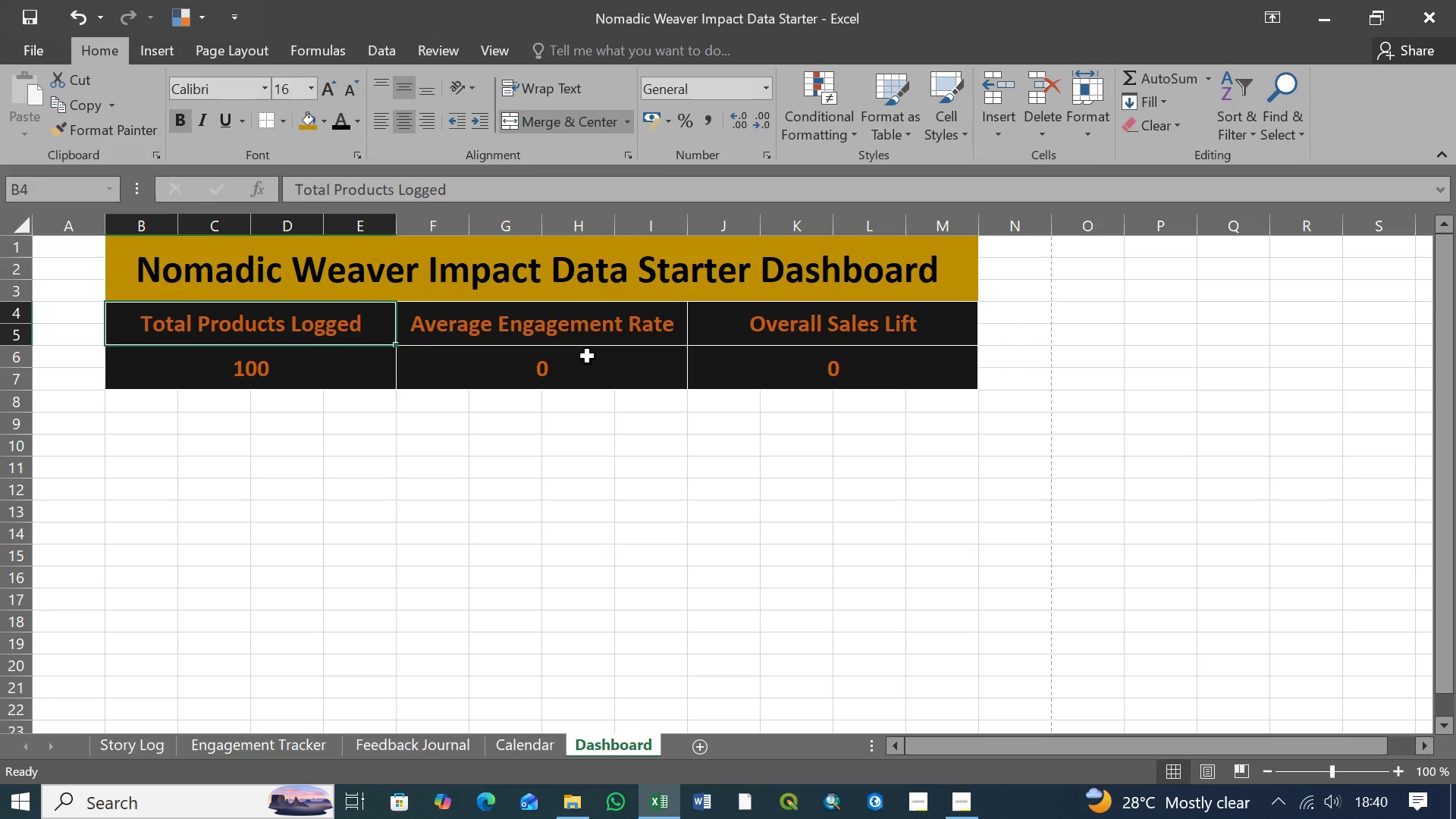 
hold_key(key=ShiftLeft, duration=0.67)
left_click([767, 363])
 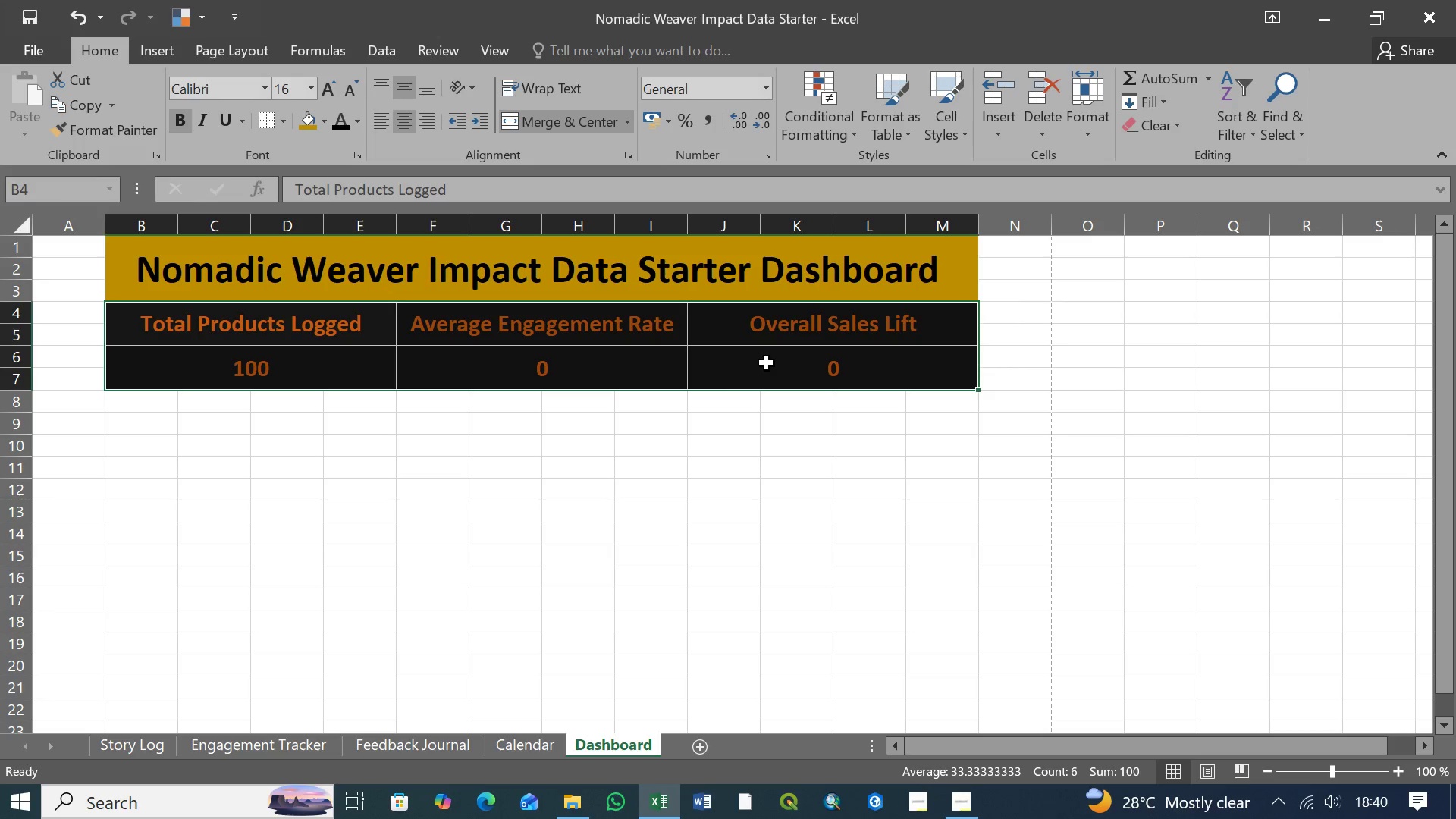 
hold_key(key=ShiftLeft, duration=7.72)
left_click([321, 125])
 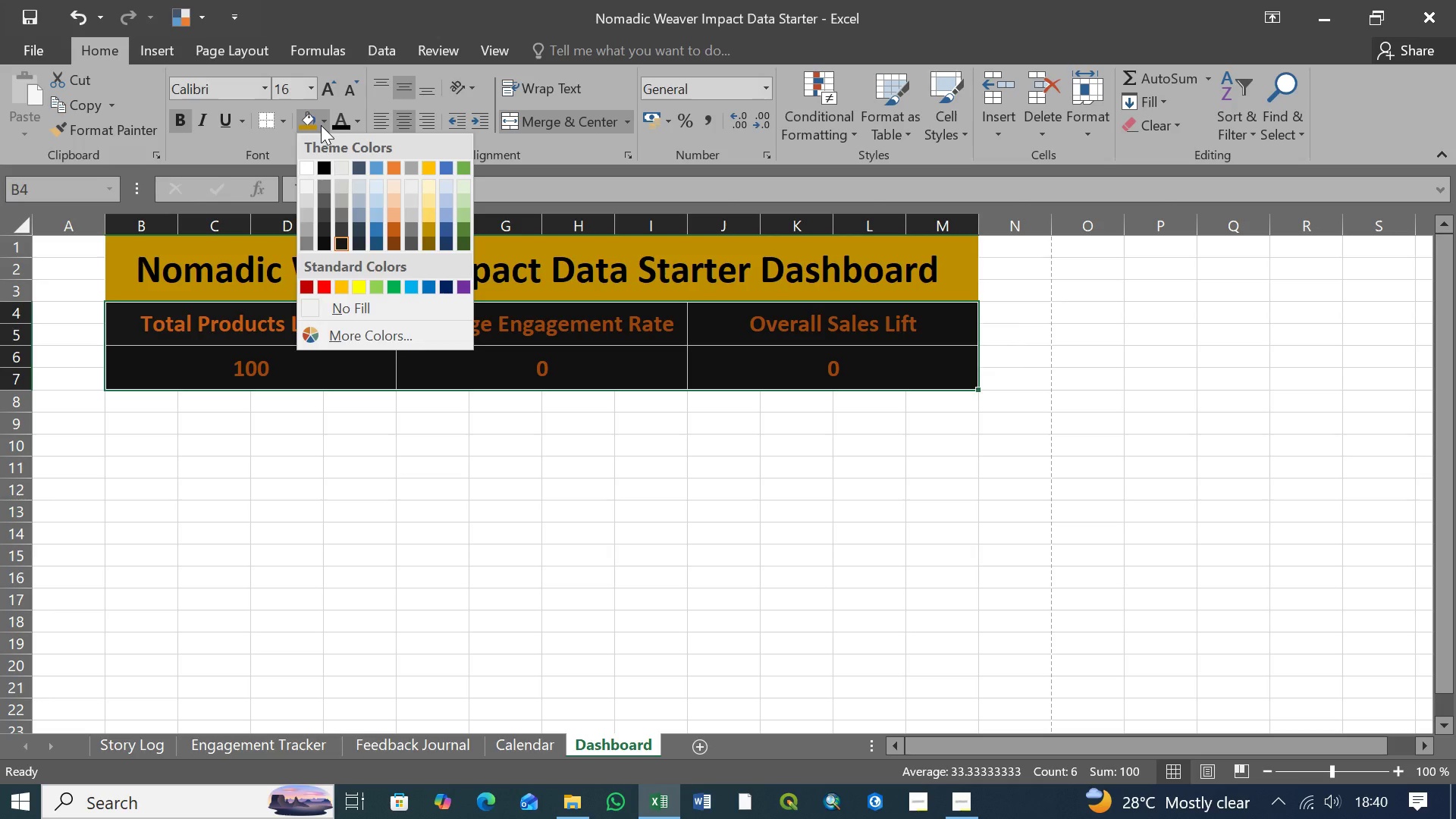 
left_click([321, 125])
 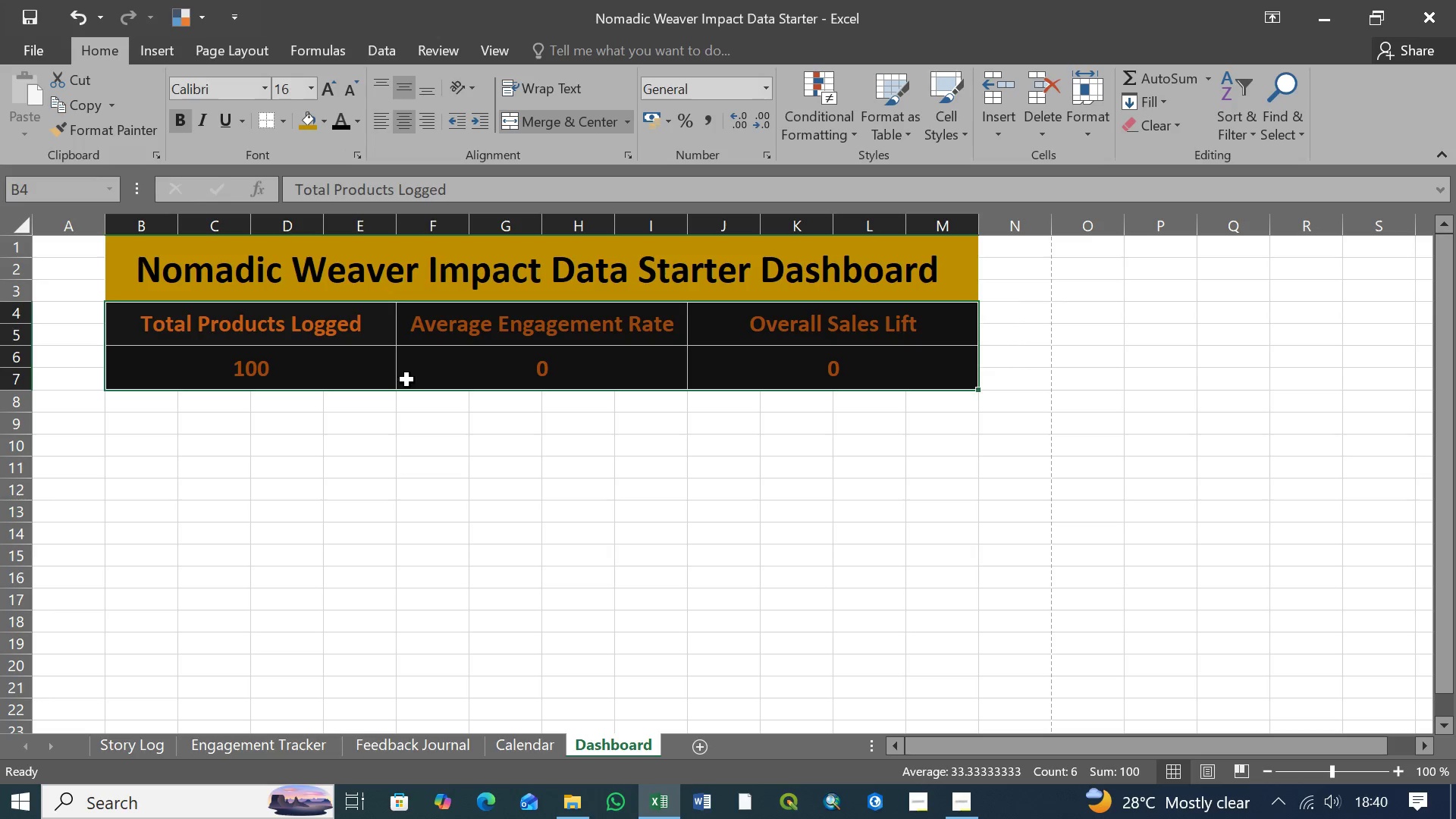 
left_click([330, 367])
 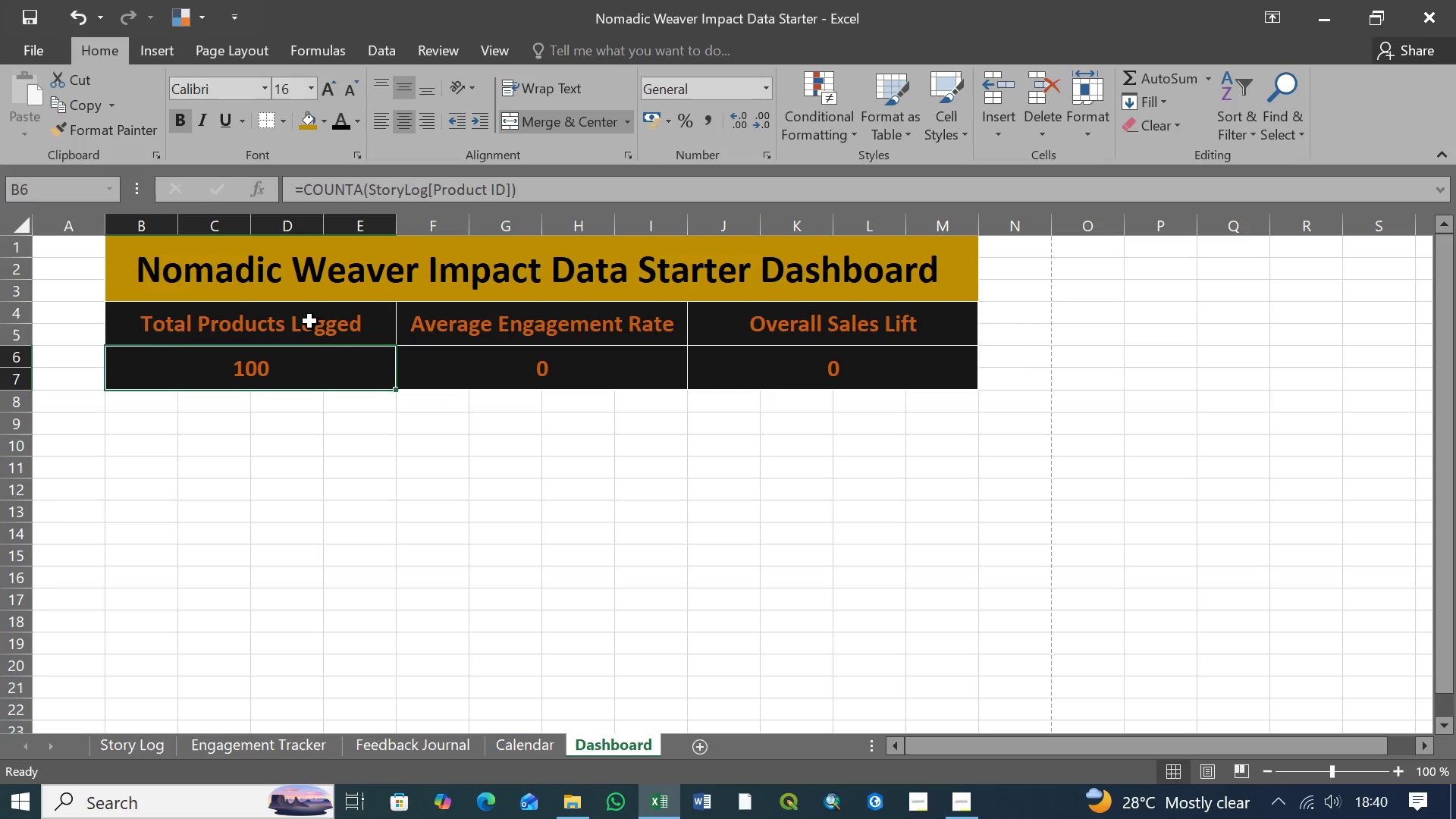 
double_click([309, 320])
 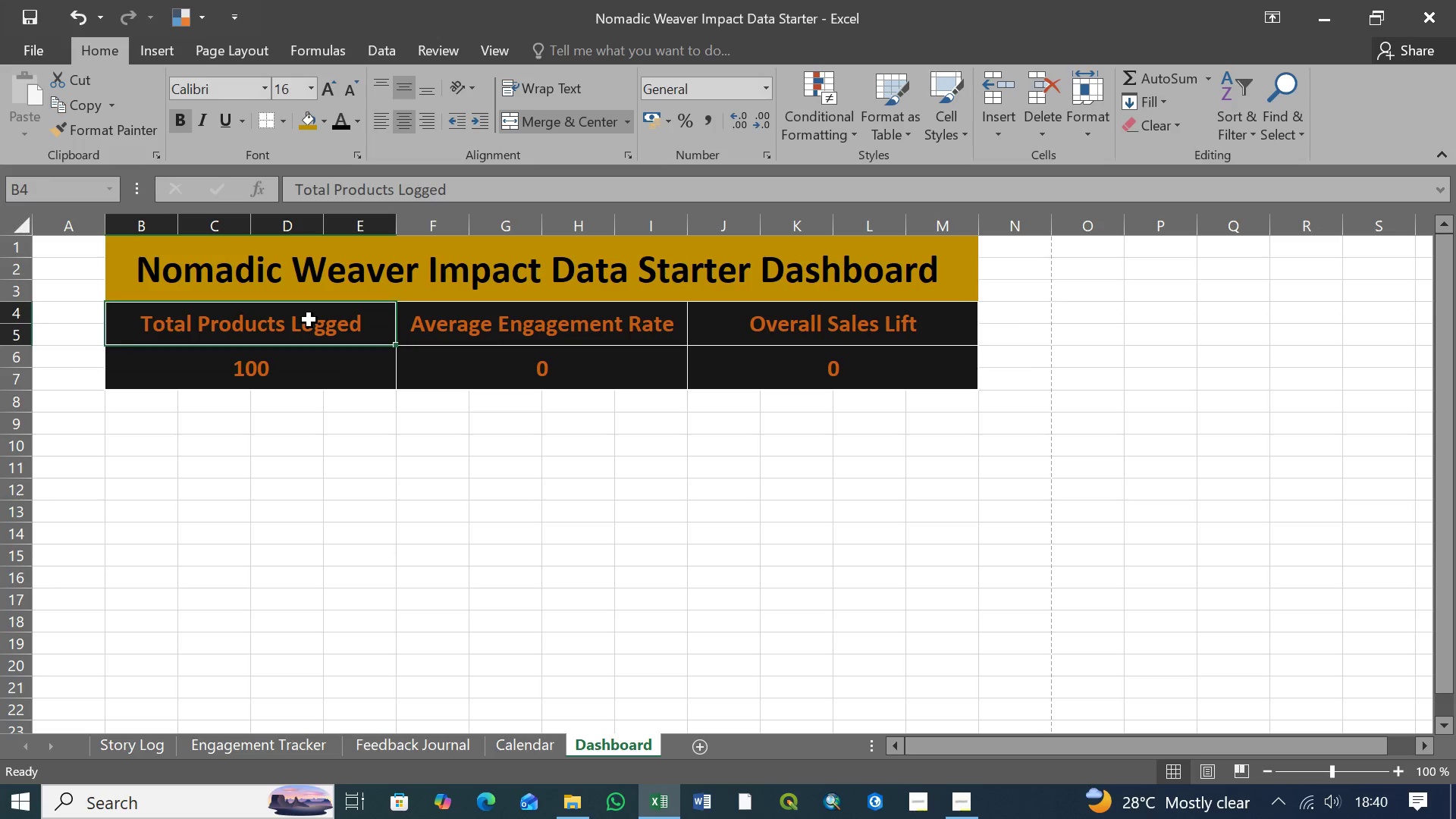 
hold_key(key=ShiftLeft, duration=0.75)
left_click([785, 366])
 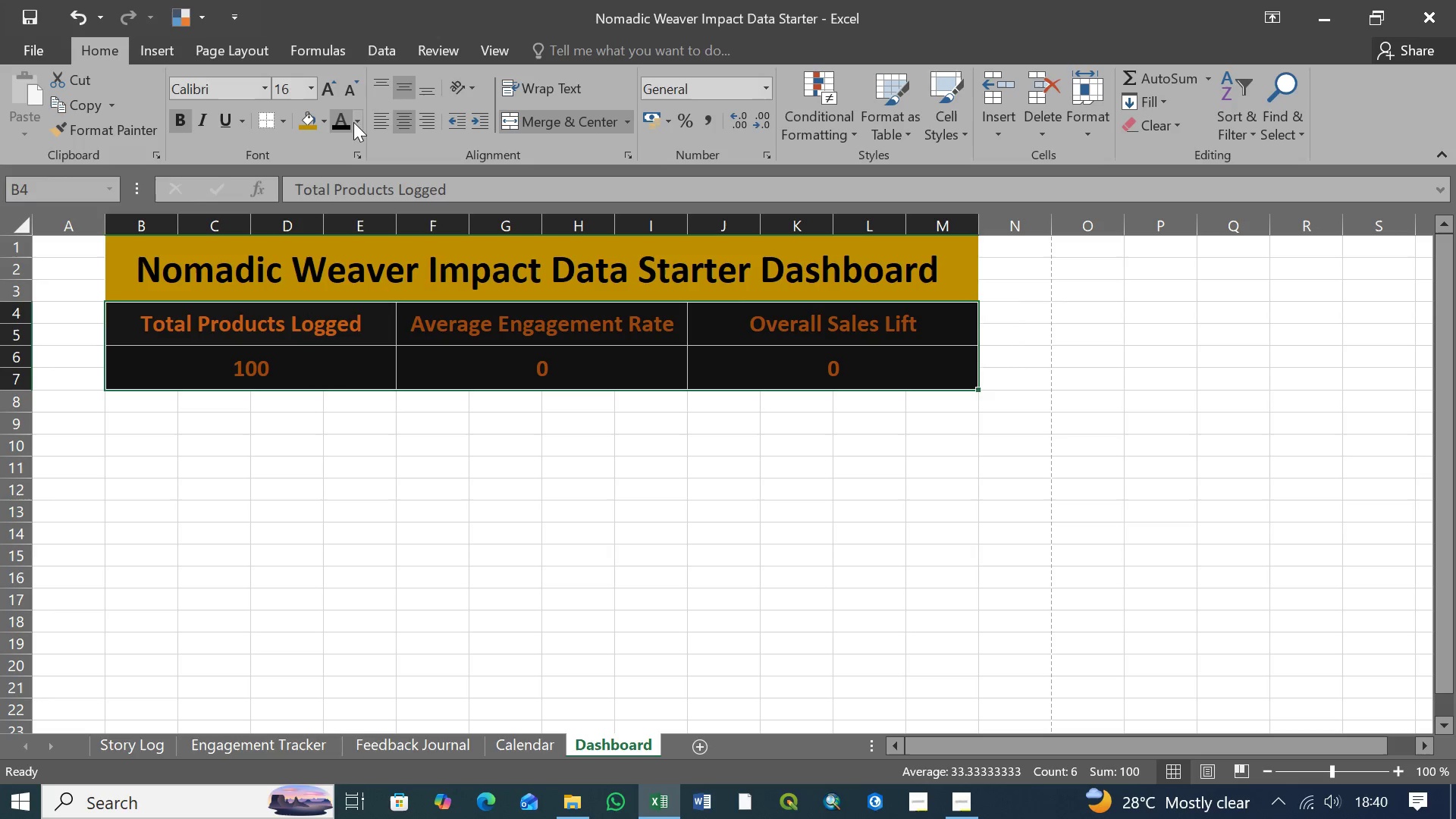 
left_click([359, 121])
 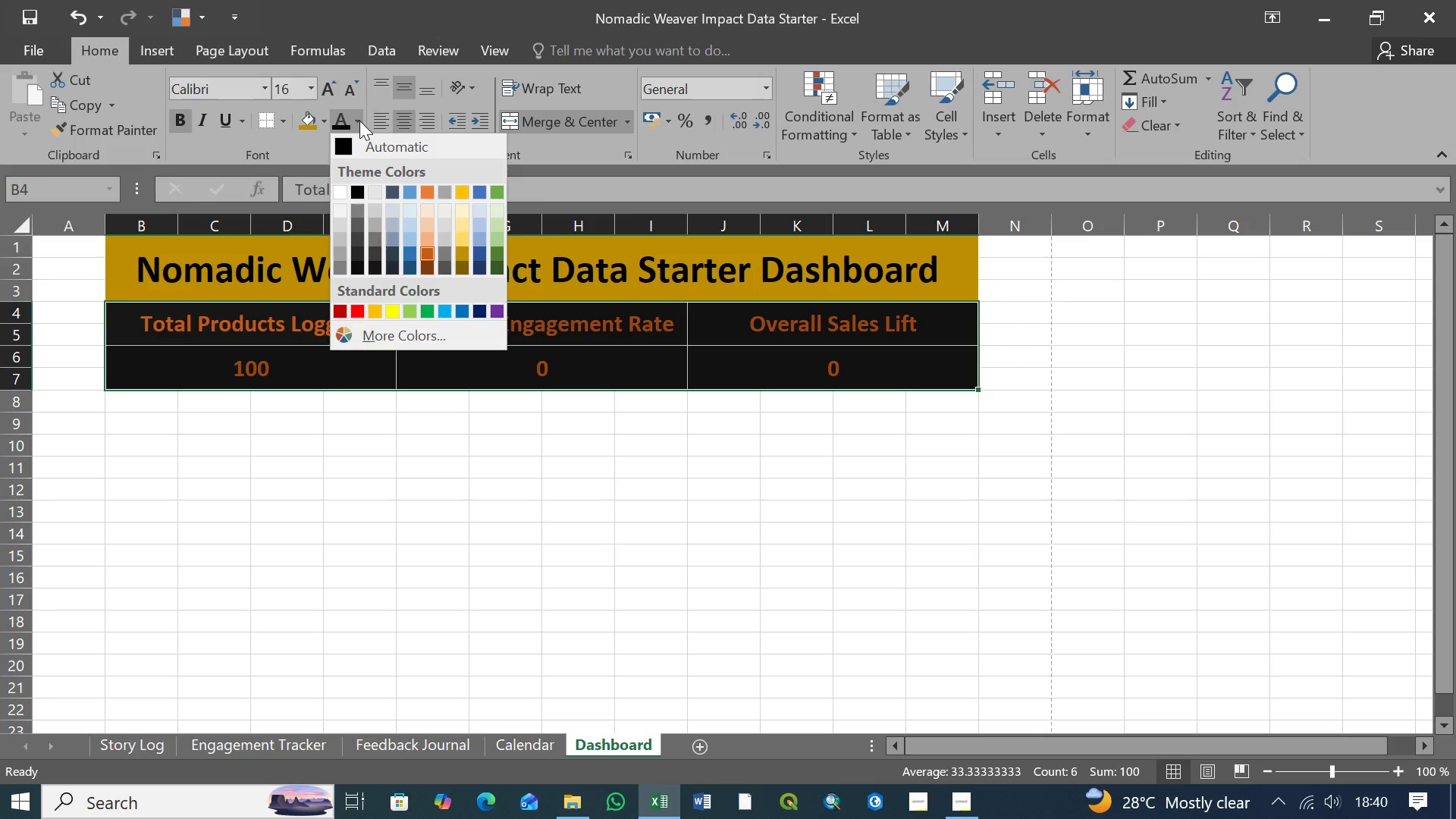 
left_click([359, 121])
 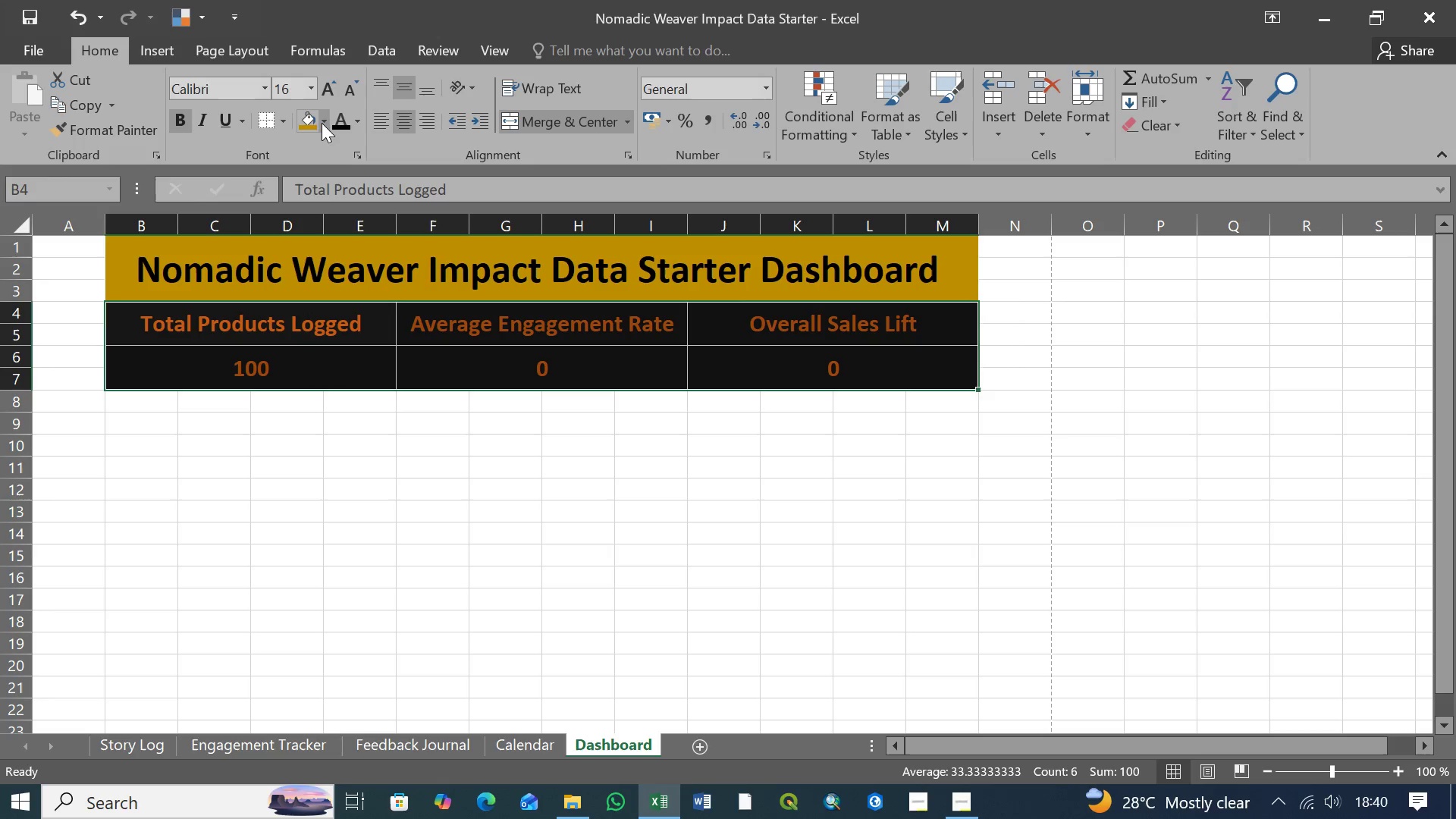 
left_click([324, 121])
 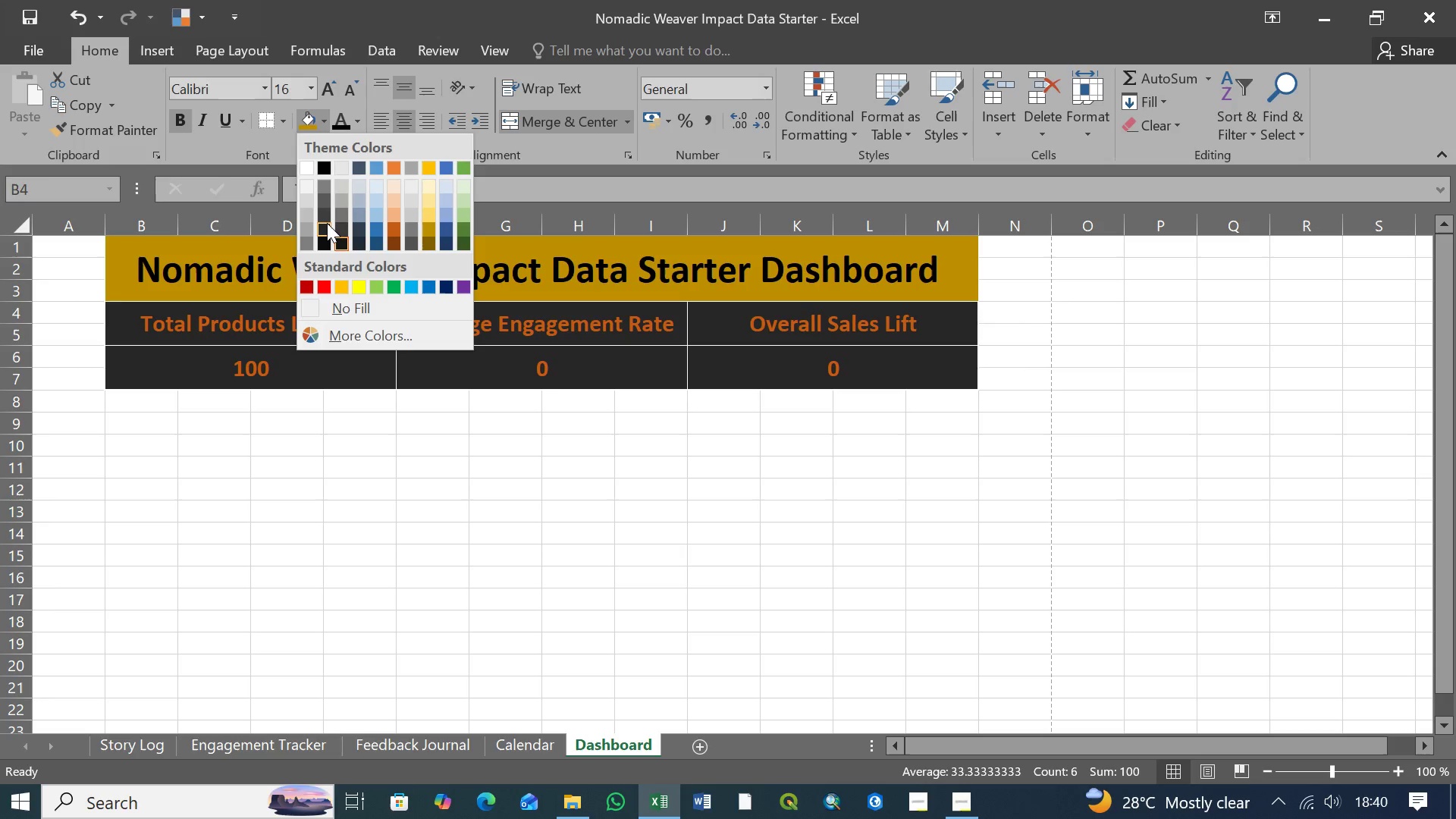 
left_click([327, 224])
 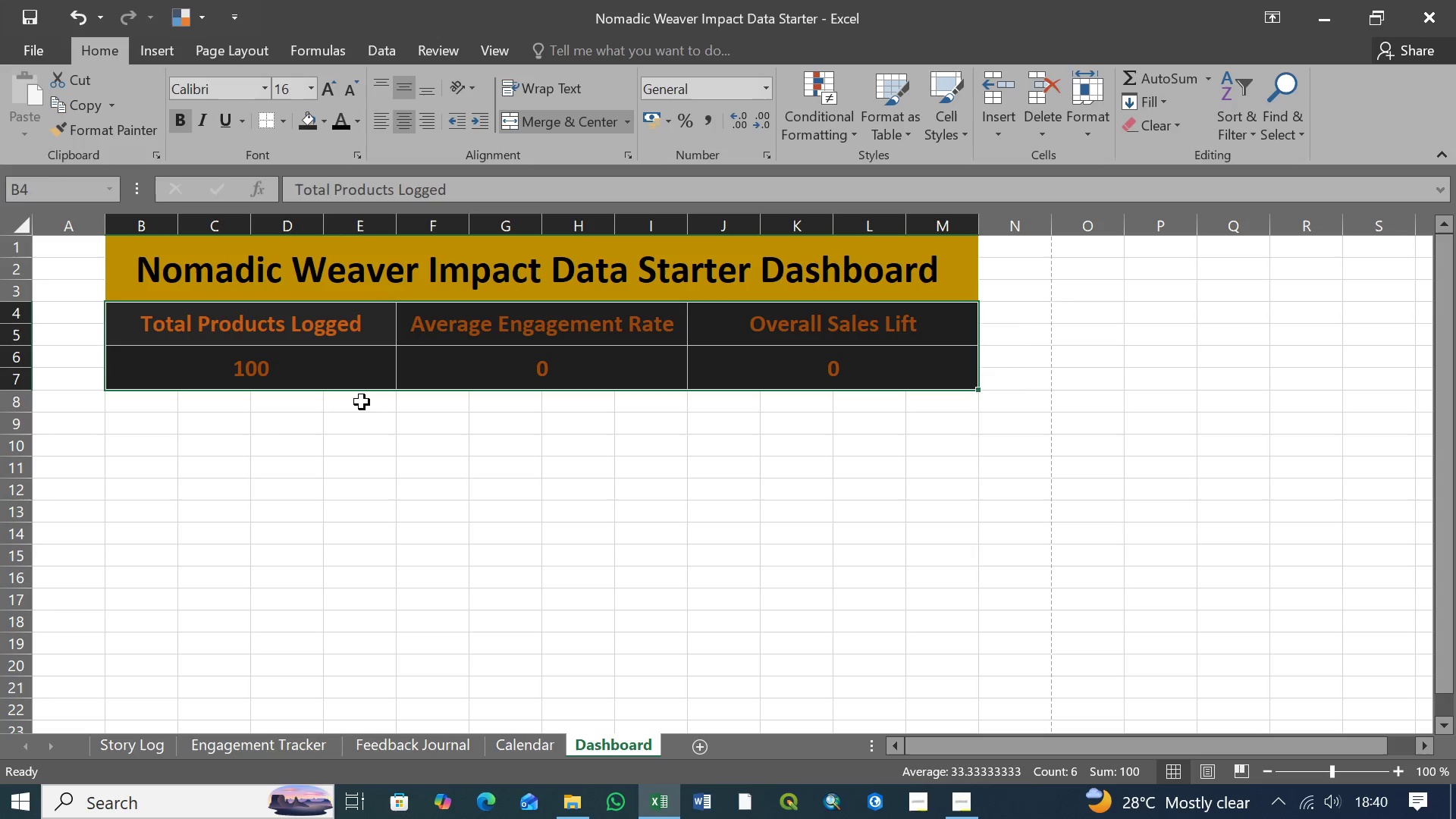 
left_click([378, 468])
 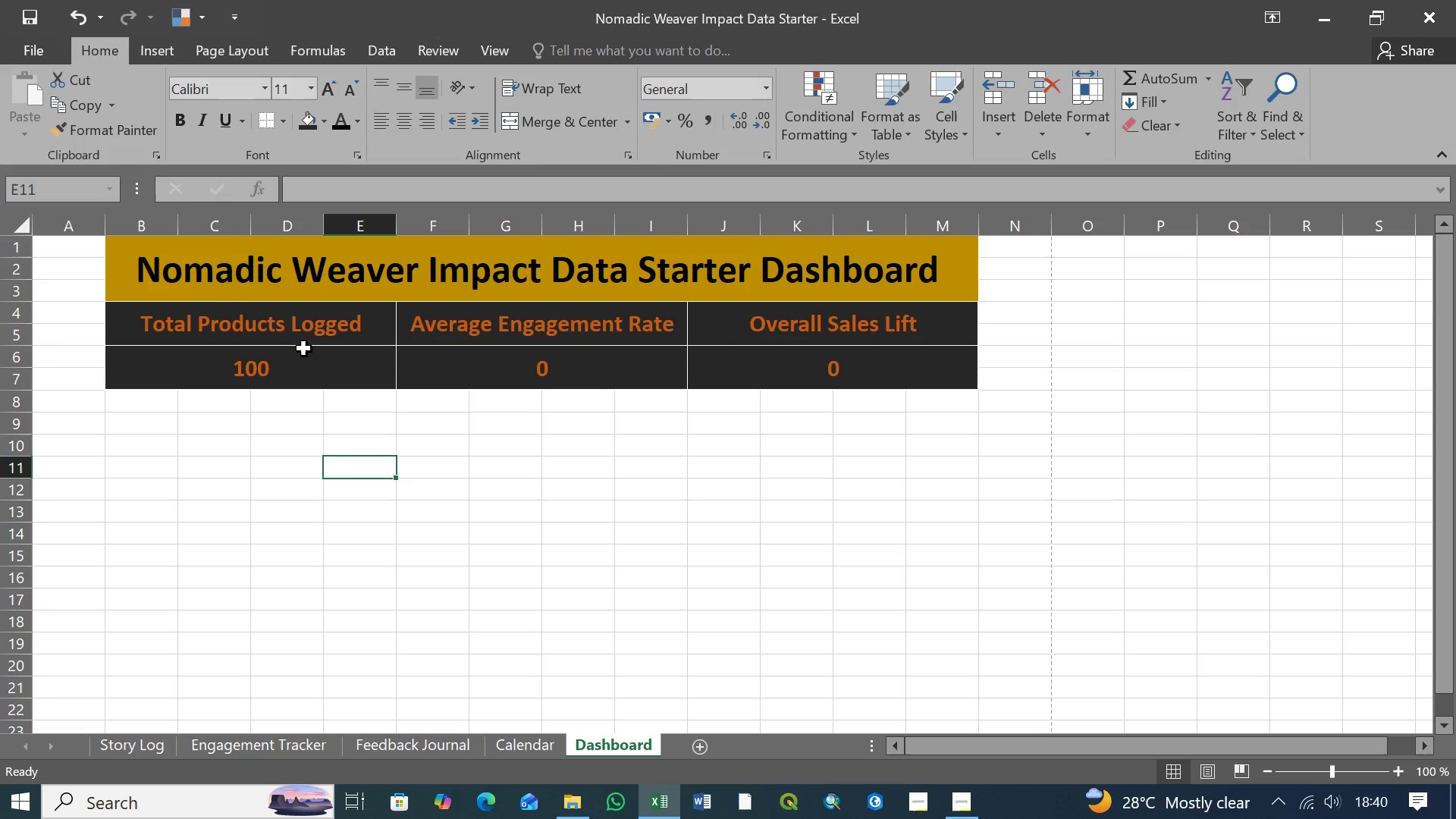 
left_click([133, 272])
 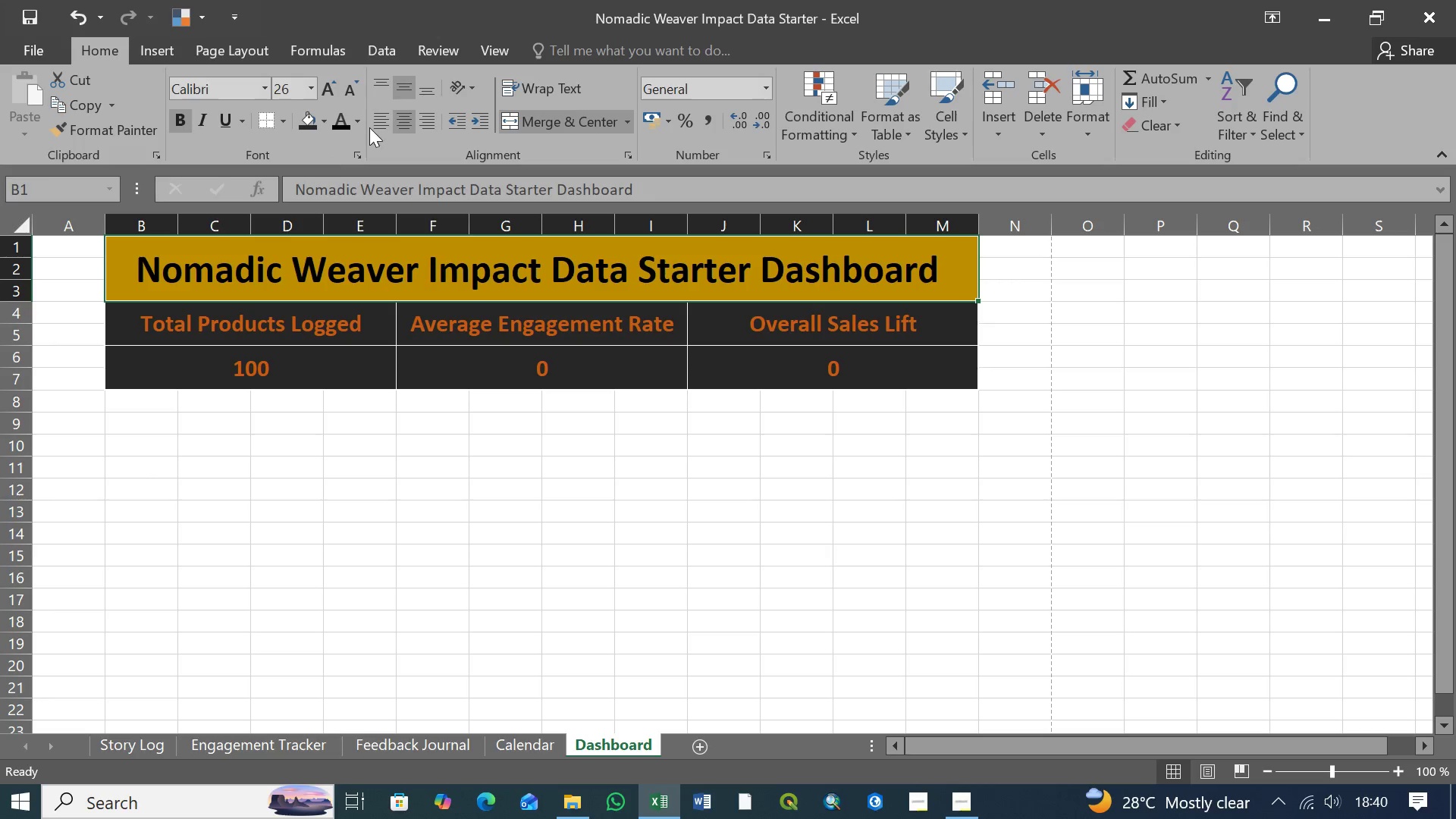 
wait(5.59)
 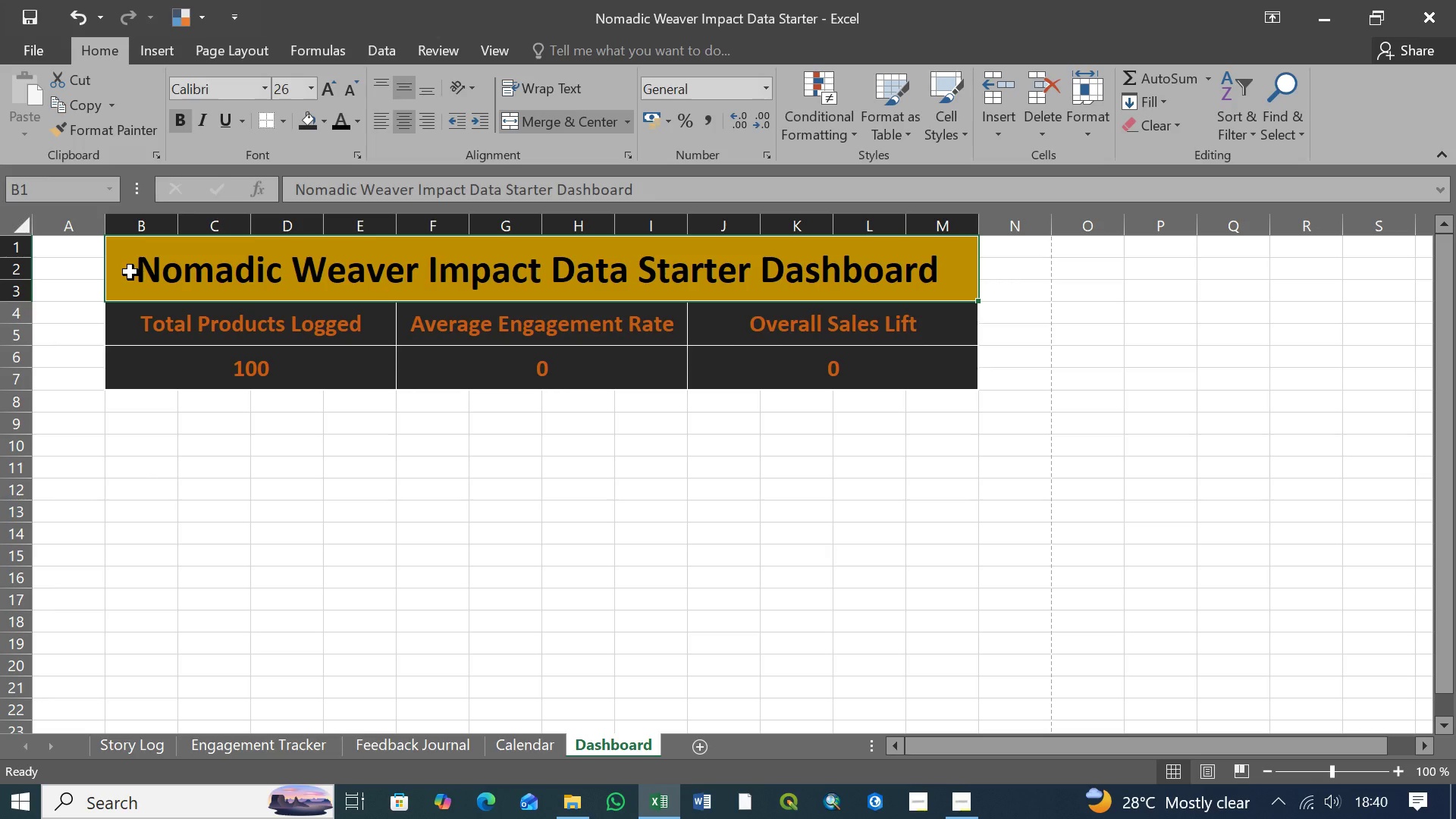 
left_click([322, 125])
 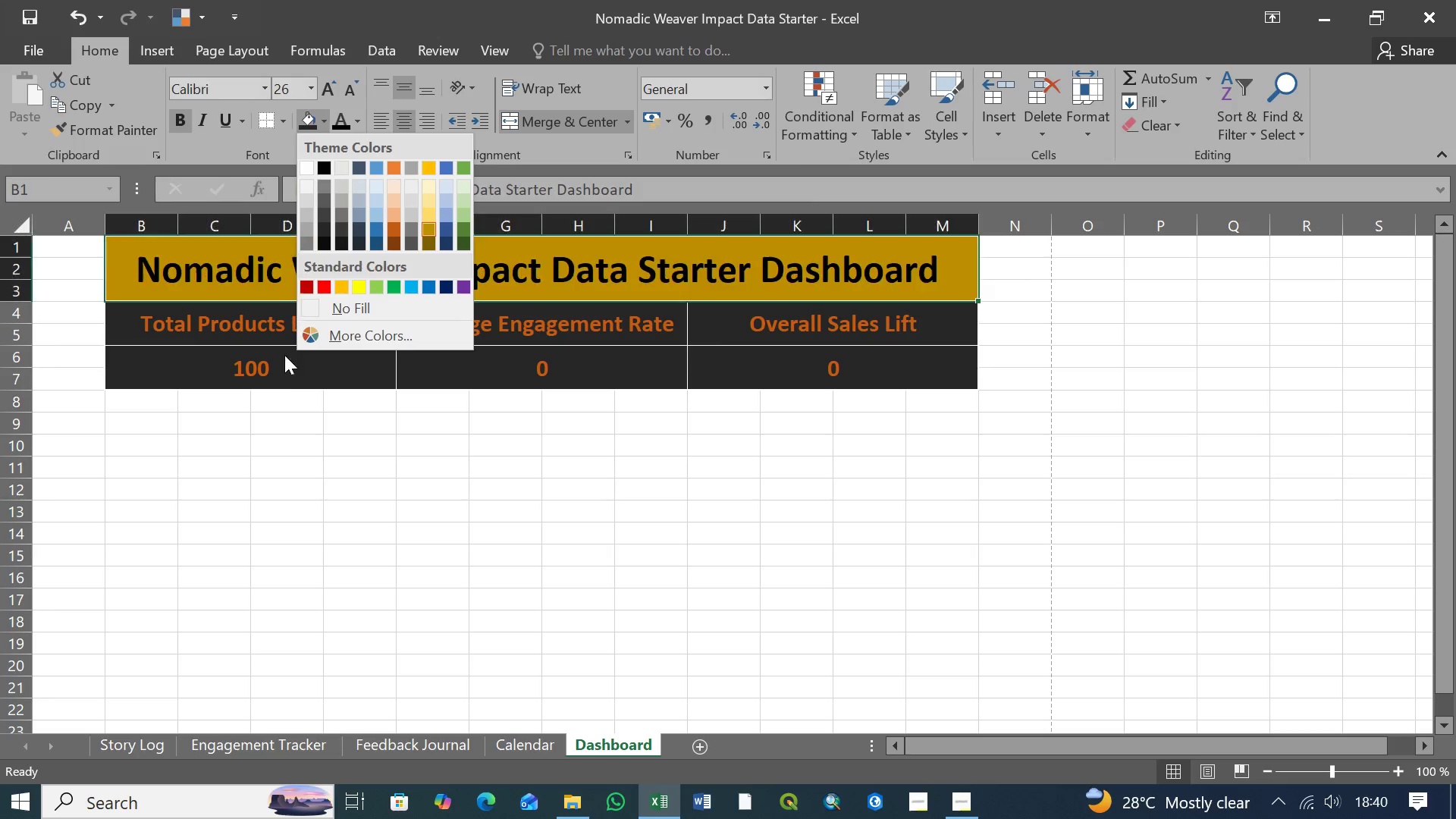 
wait(18.69)
 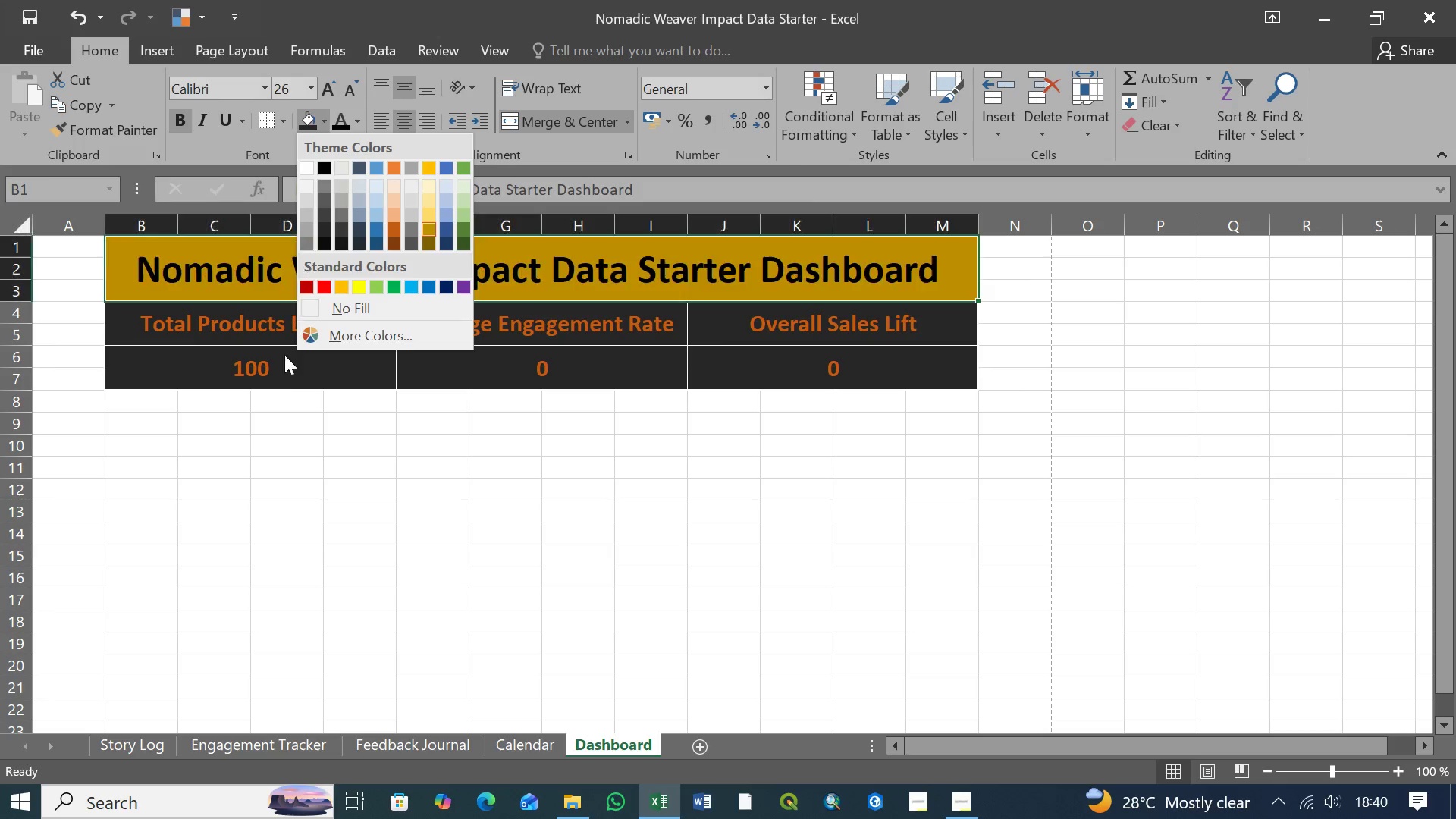 
left_click([540, 425])
 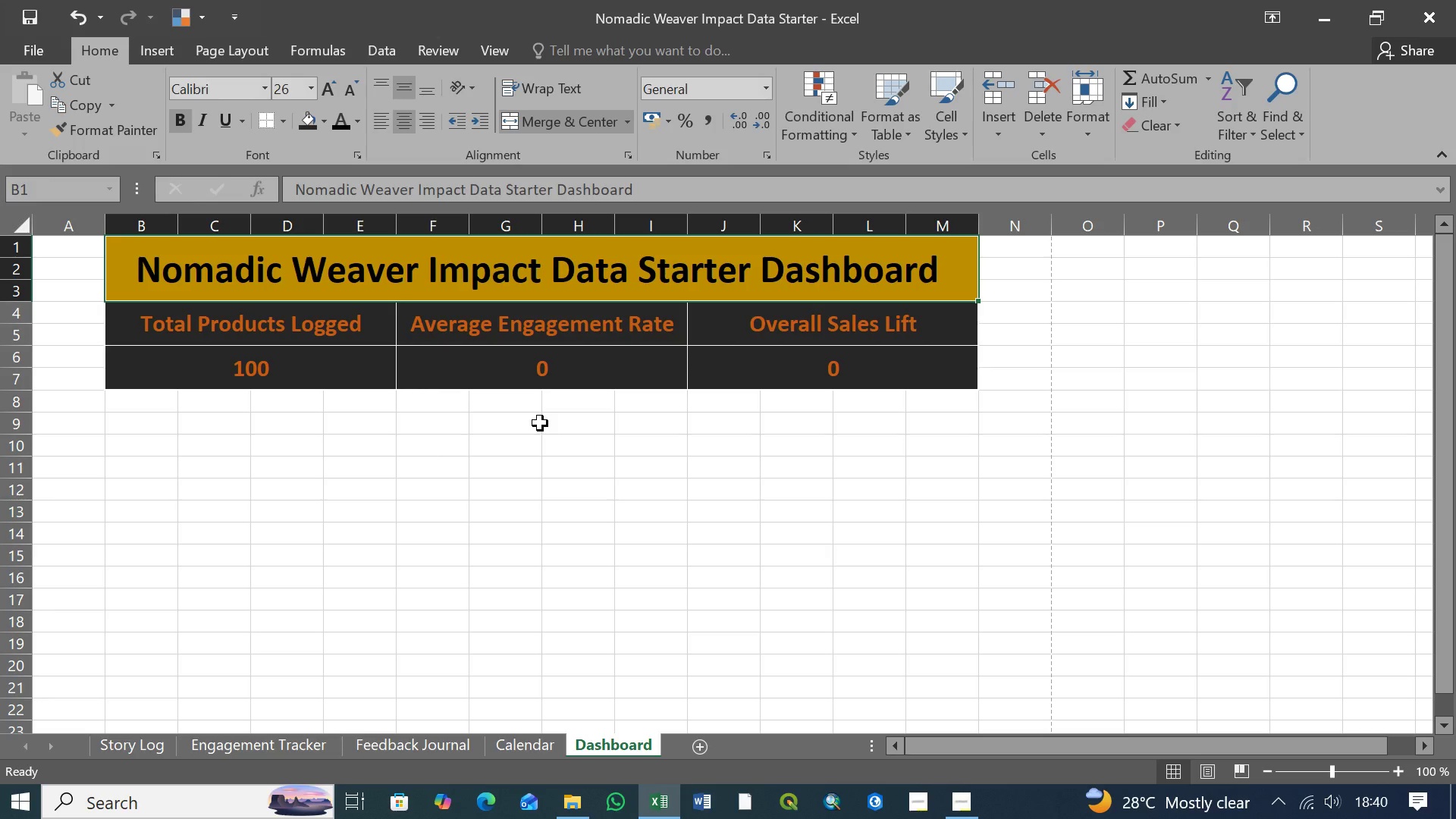 
key(Control+S)
 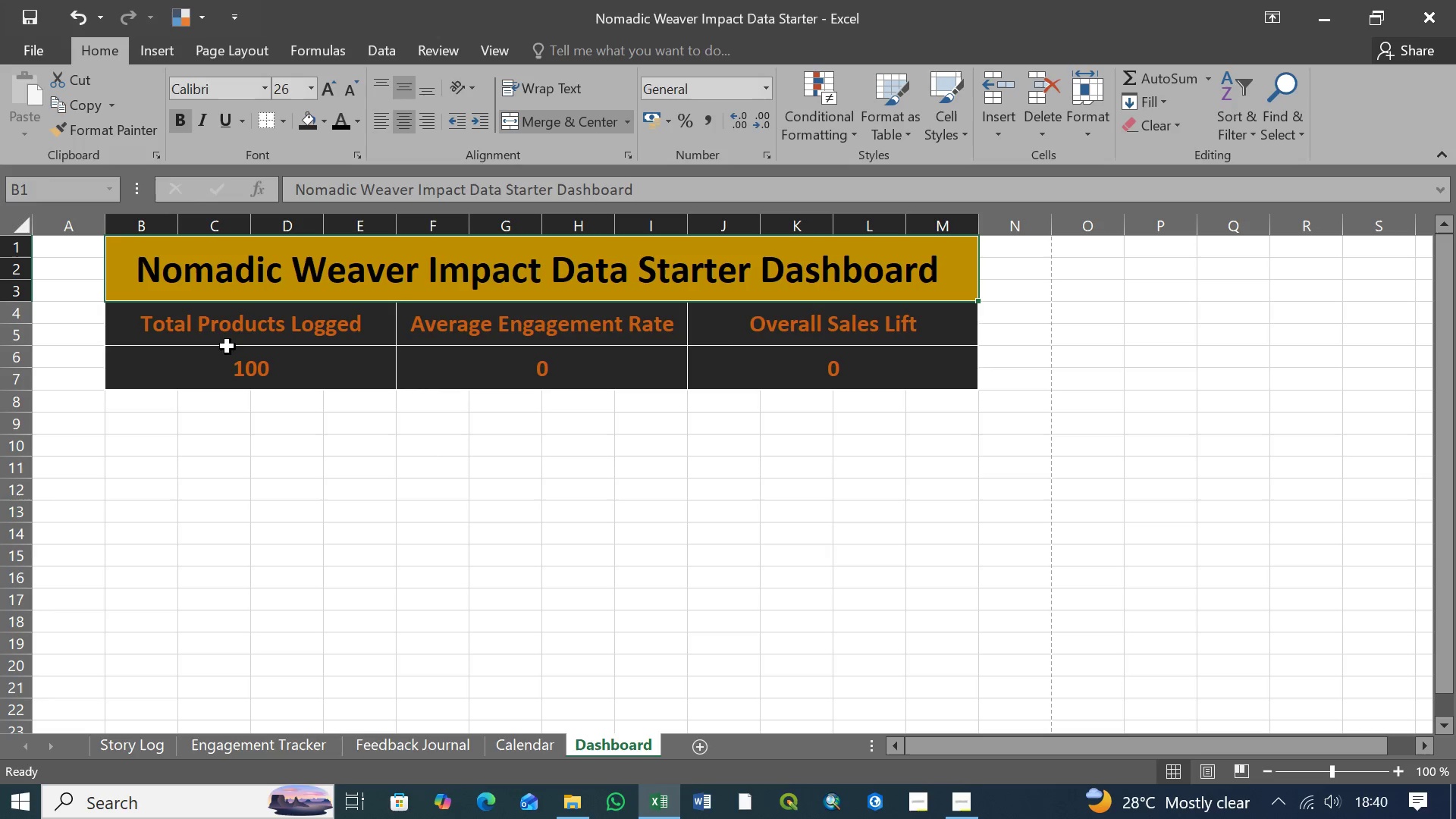 
left_click([225, 328])
 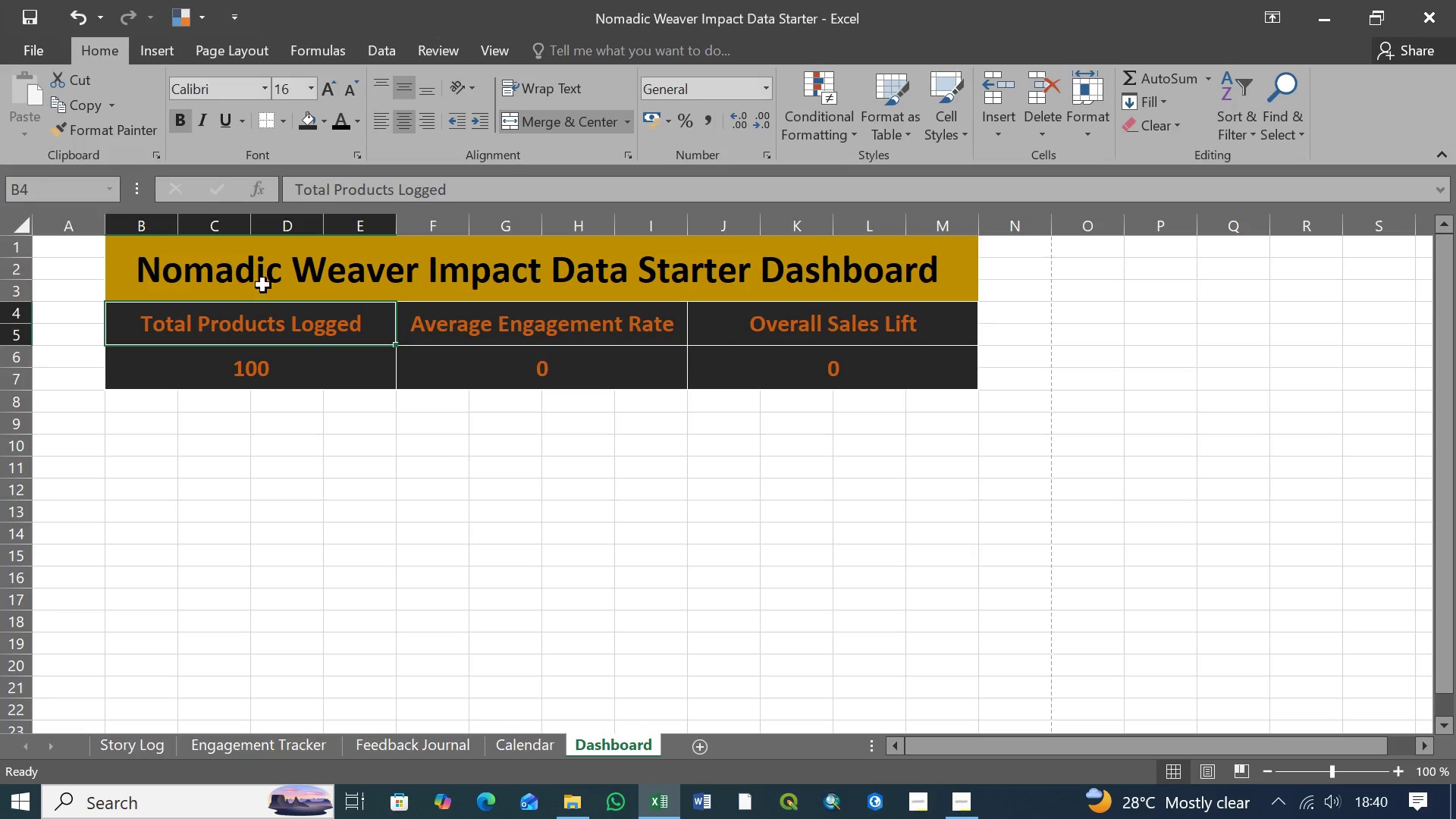 
left_click([263, 284])
 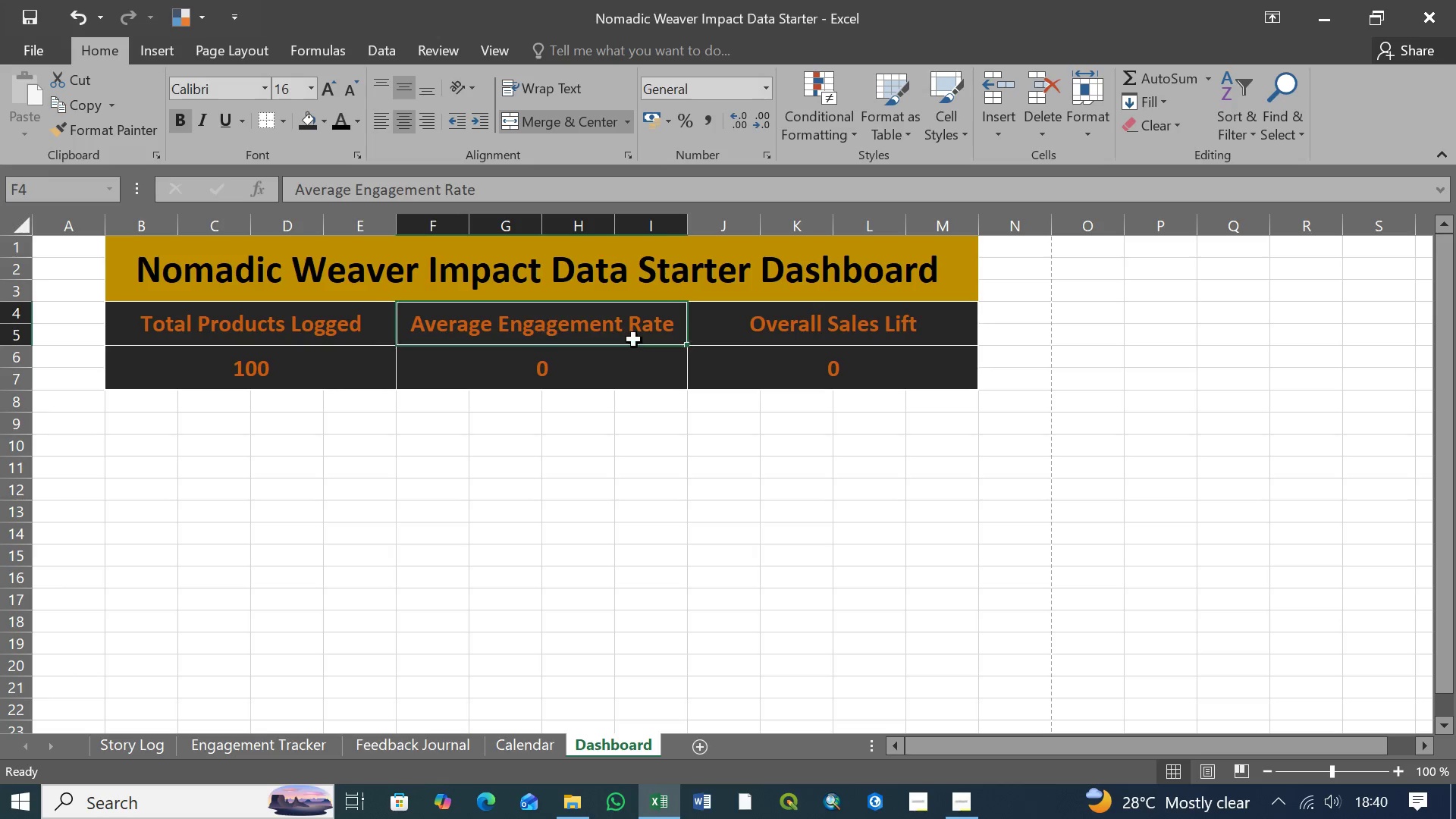 
double_click([802, 378])
 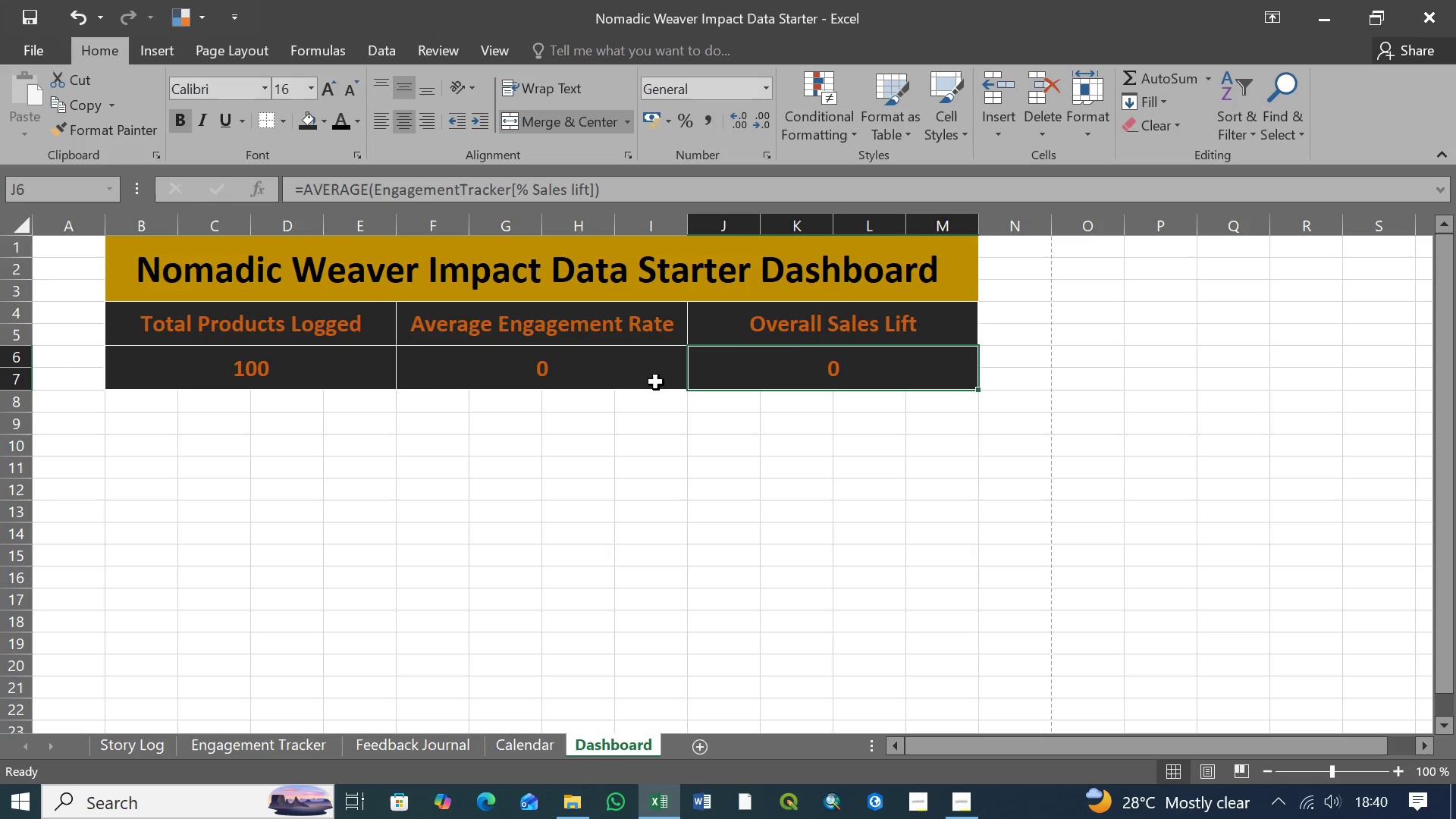 
triple_click([654, 382])
 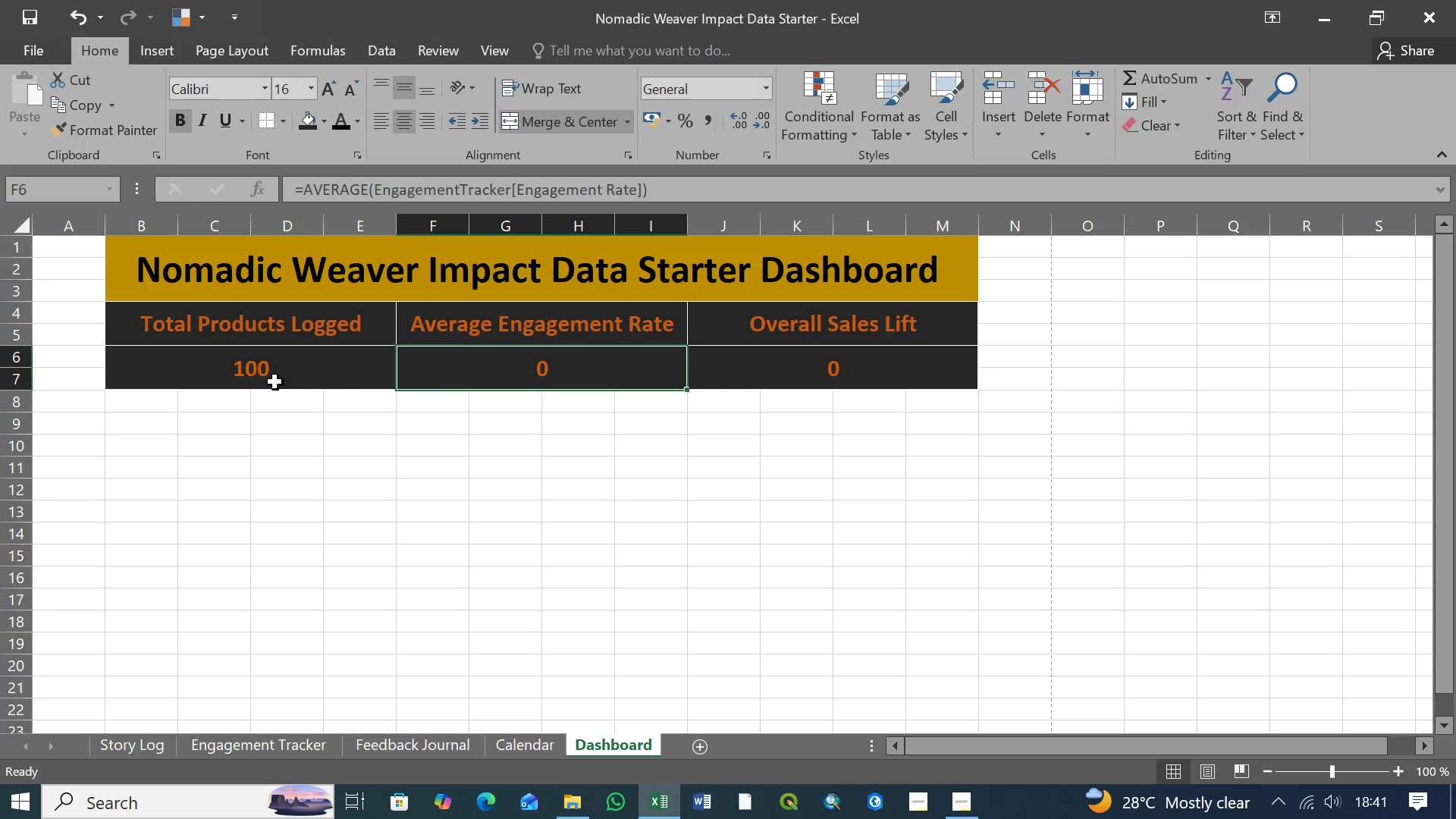 
triple_click([272, 382])
 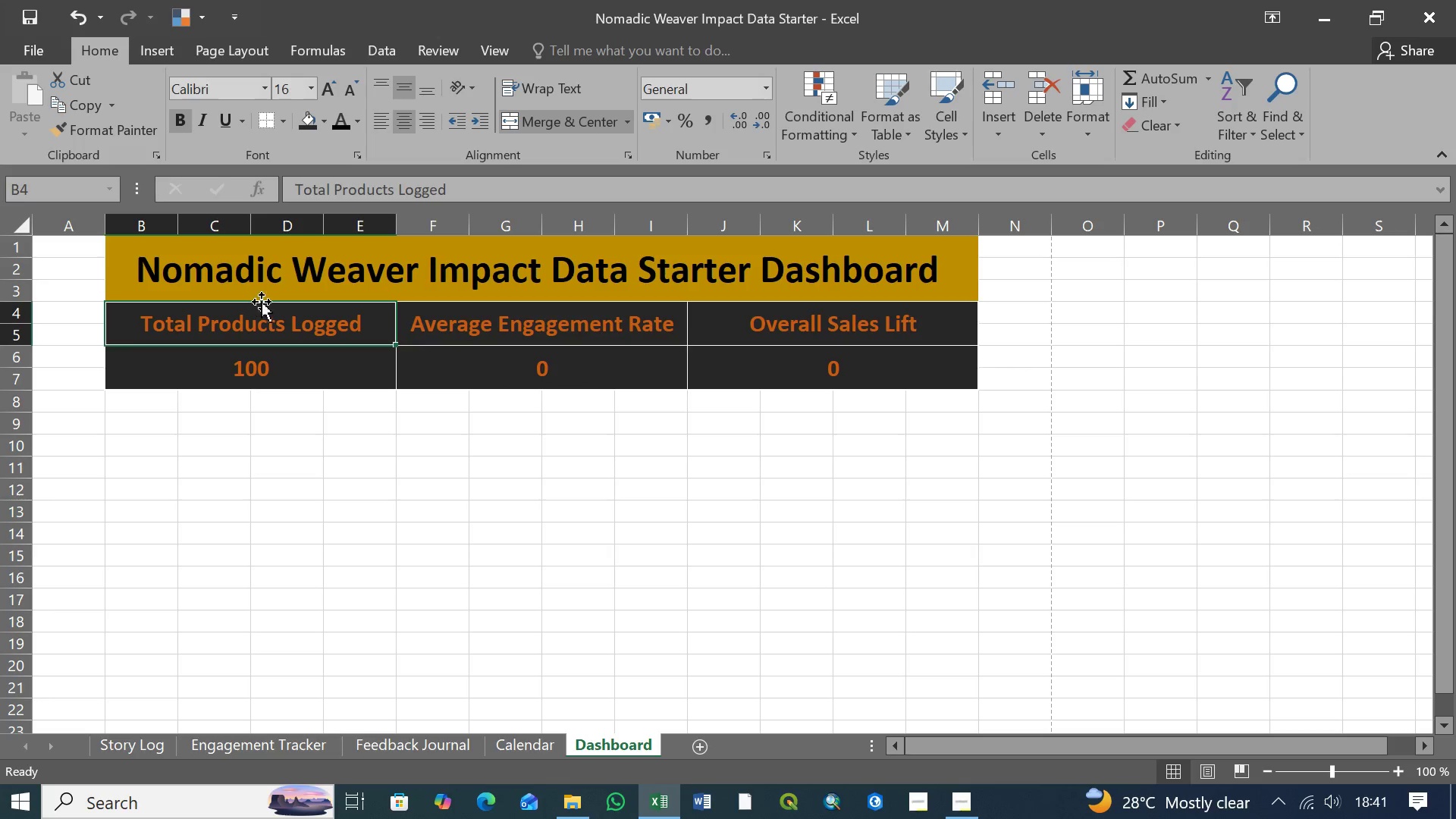 
left_click([230, 275])
 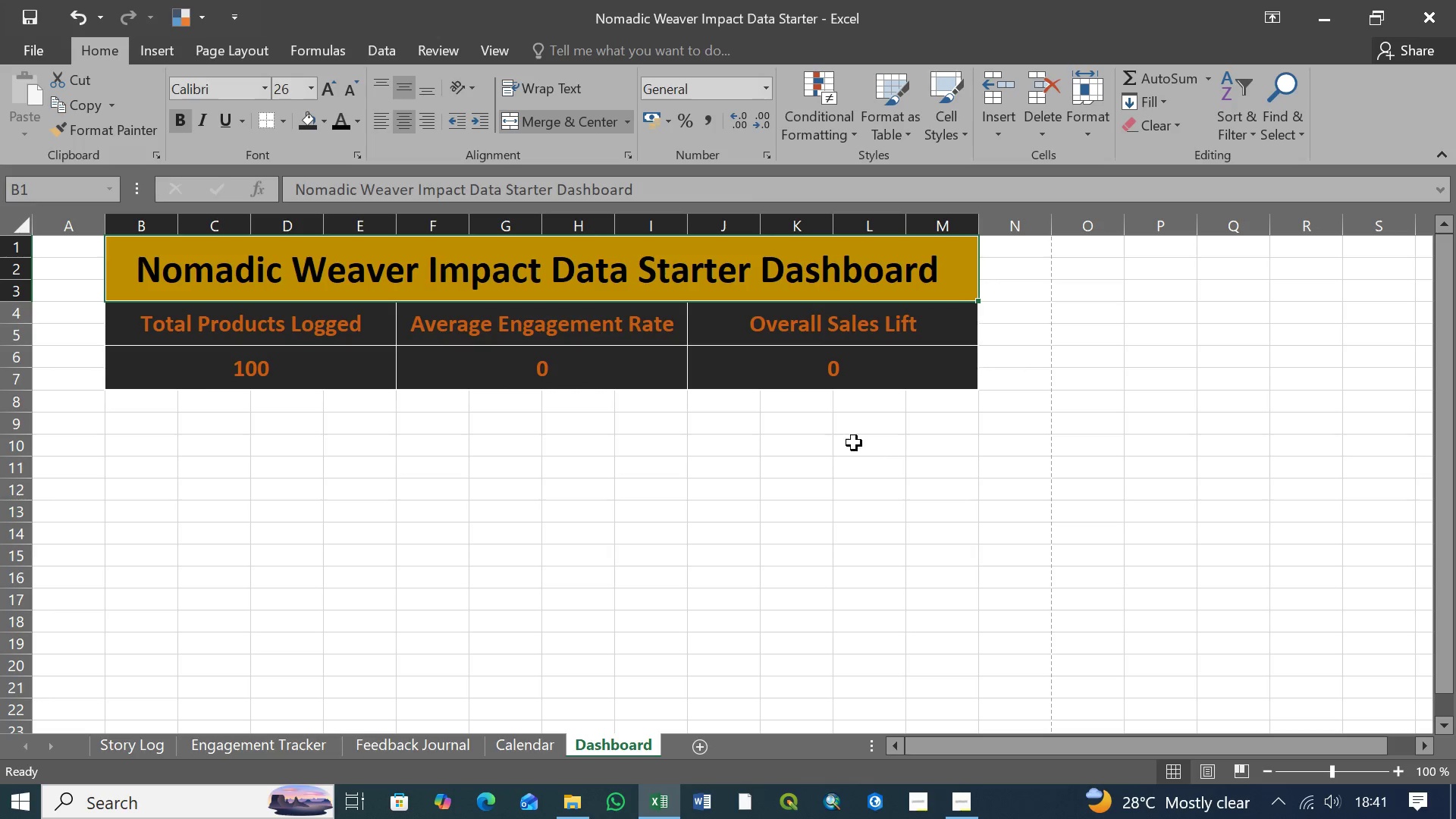 
wait(9.08)
 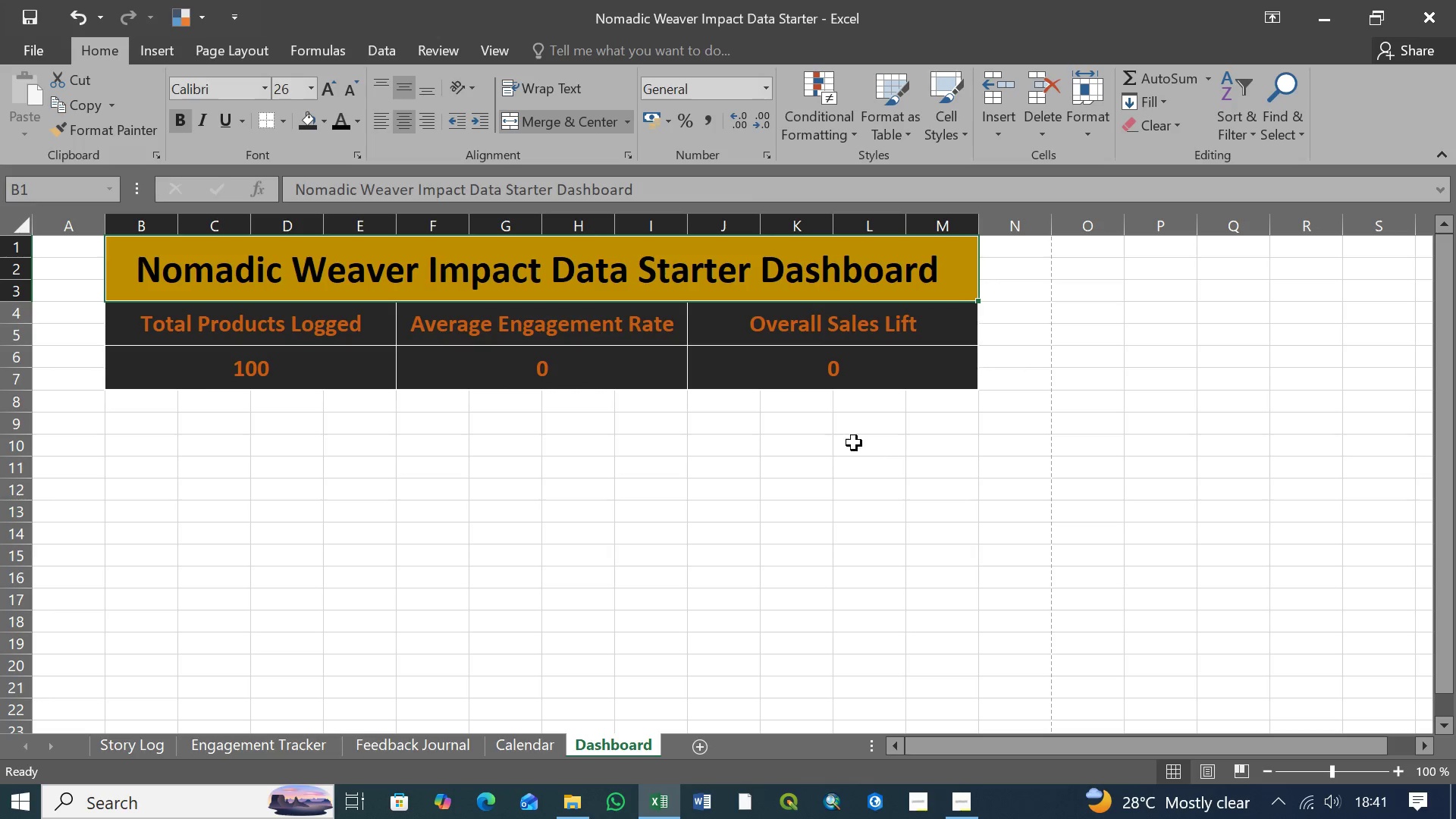 
left_click([127, 278])
 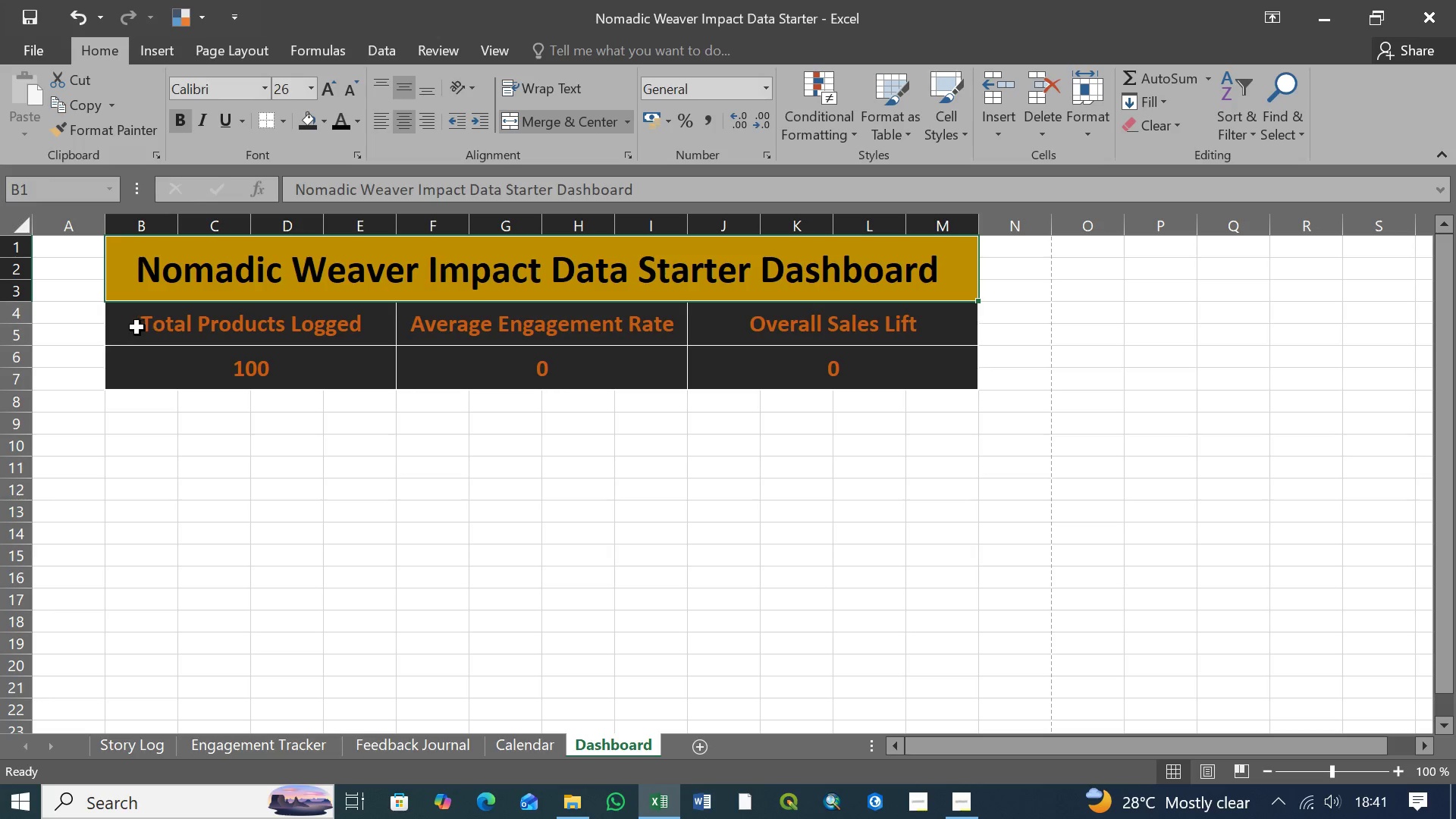 
left_click([136, 328])
 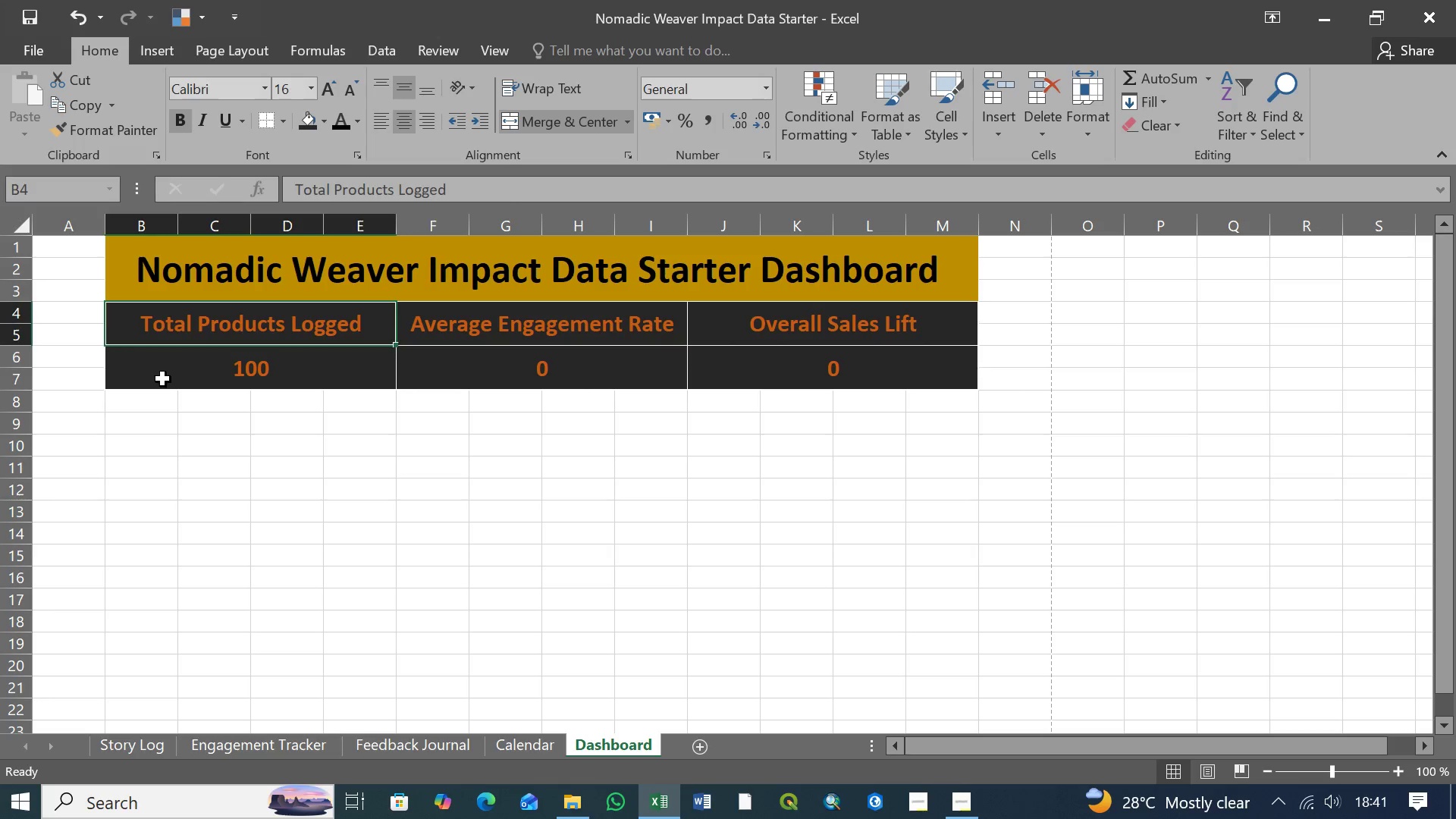 
left_click([163, 379])
 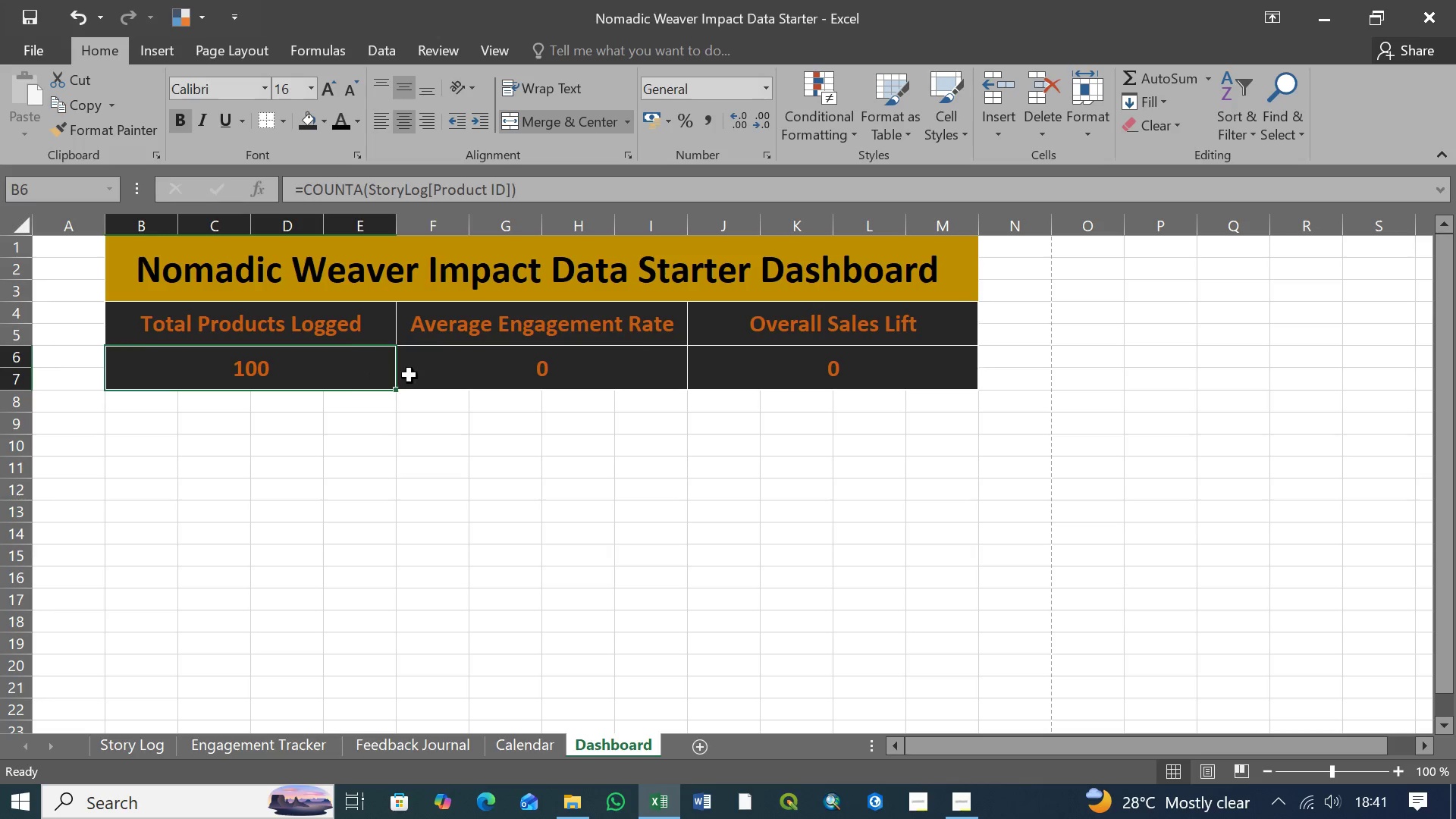 
left_click([441, 375])
 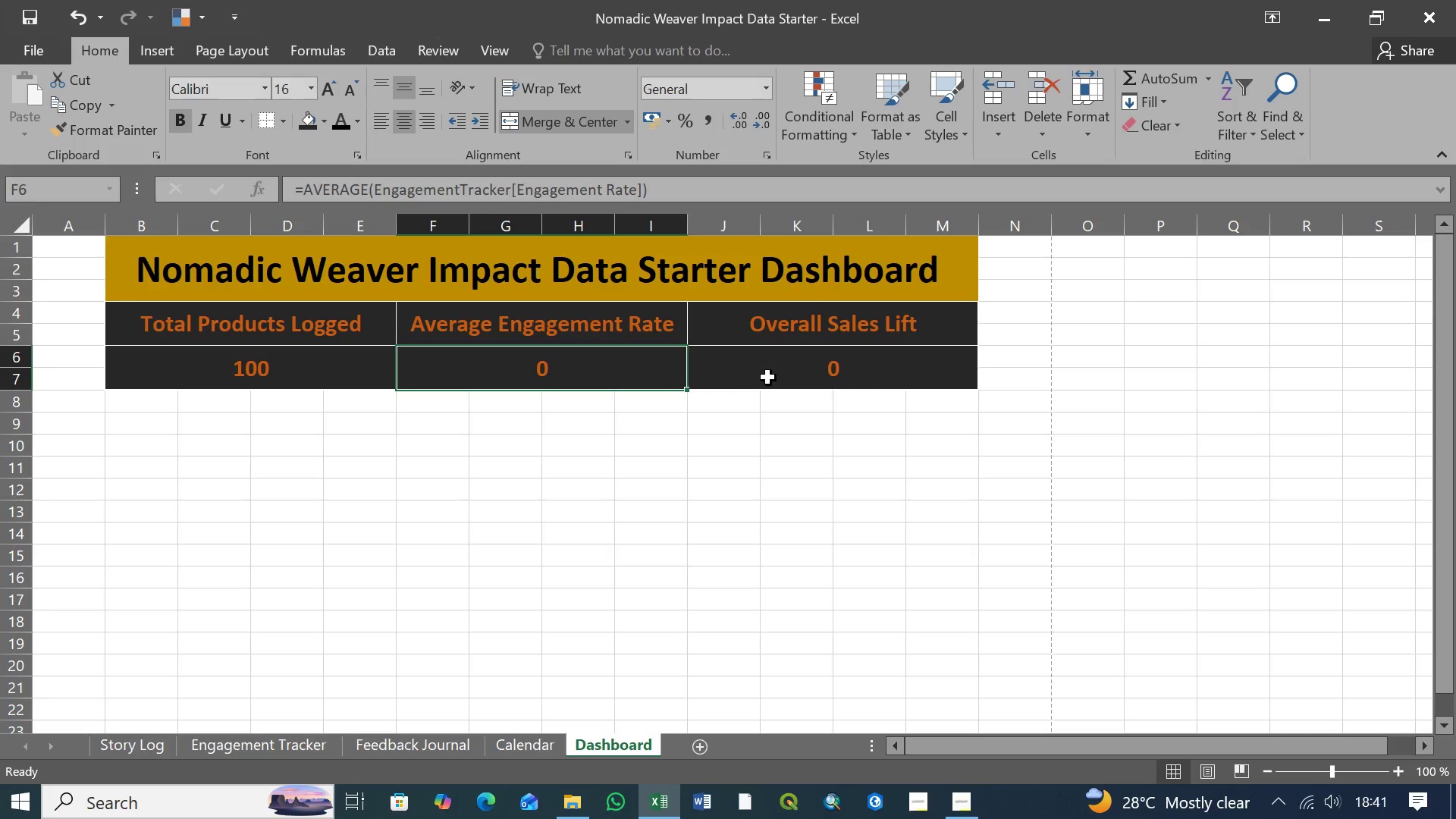 
left_click([770, 377])
 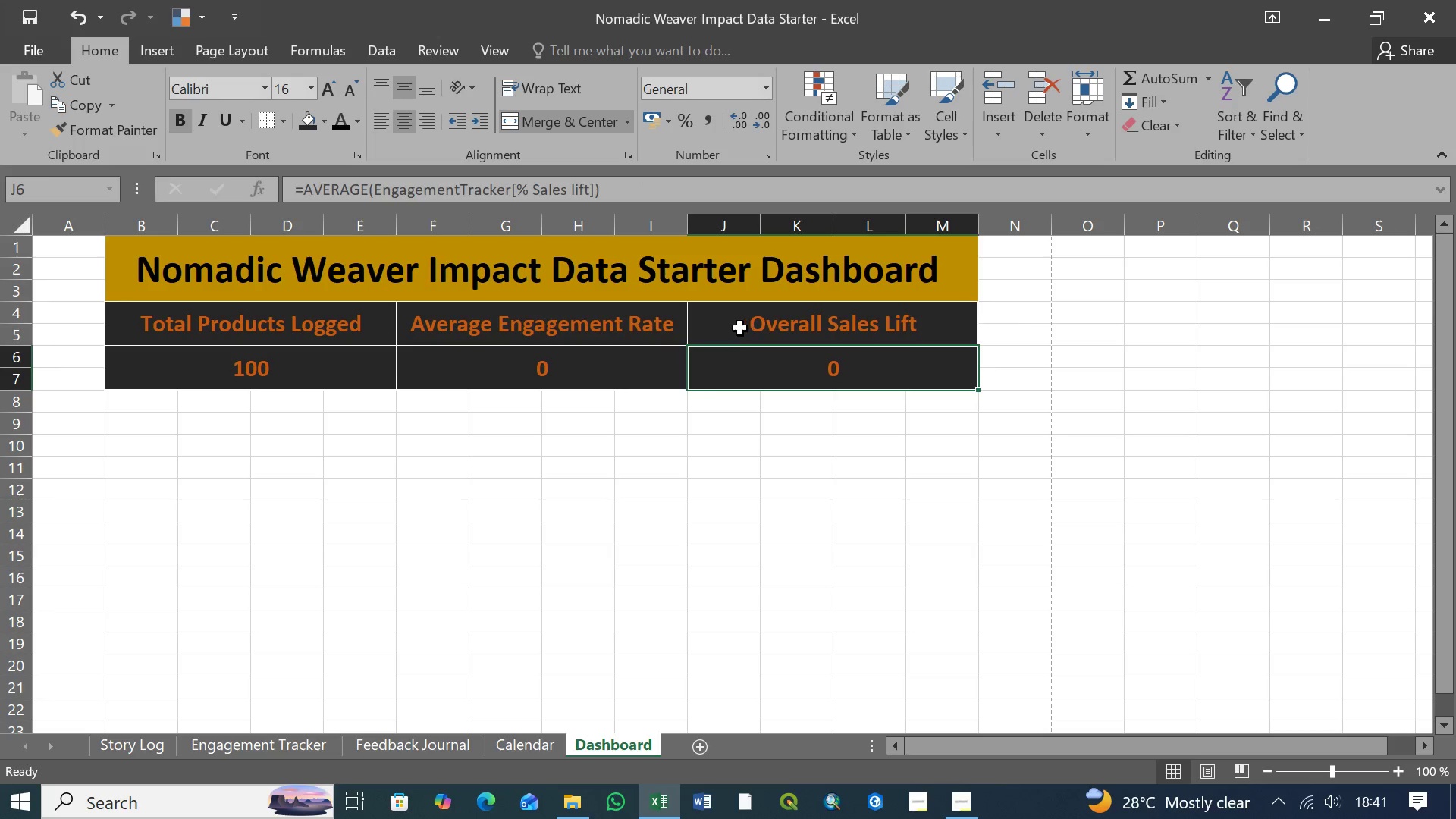 
left_click([719, 328])
 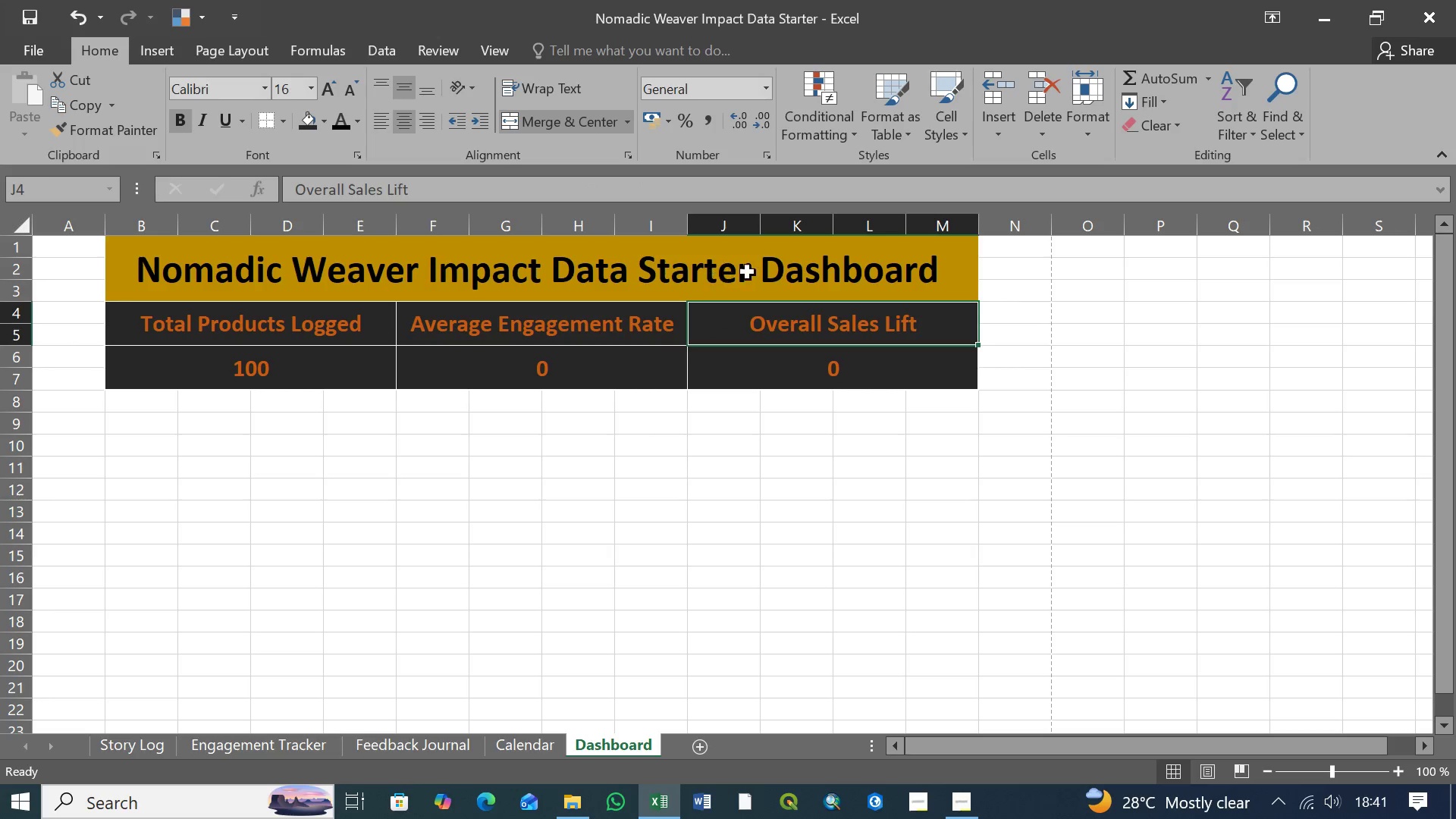 
left_click([757, 278])
 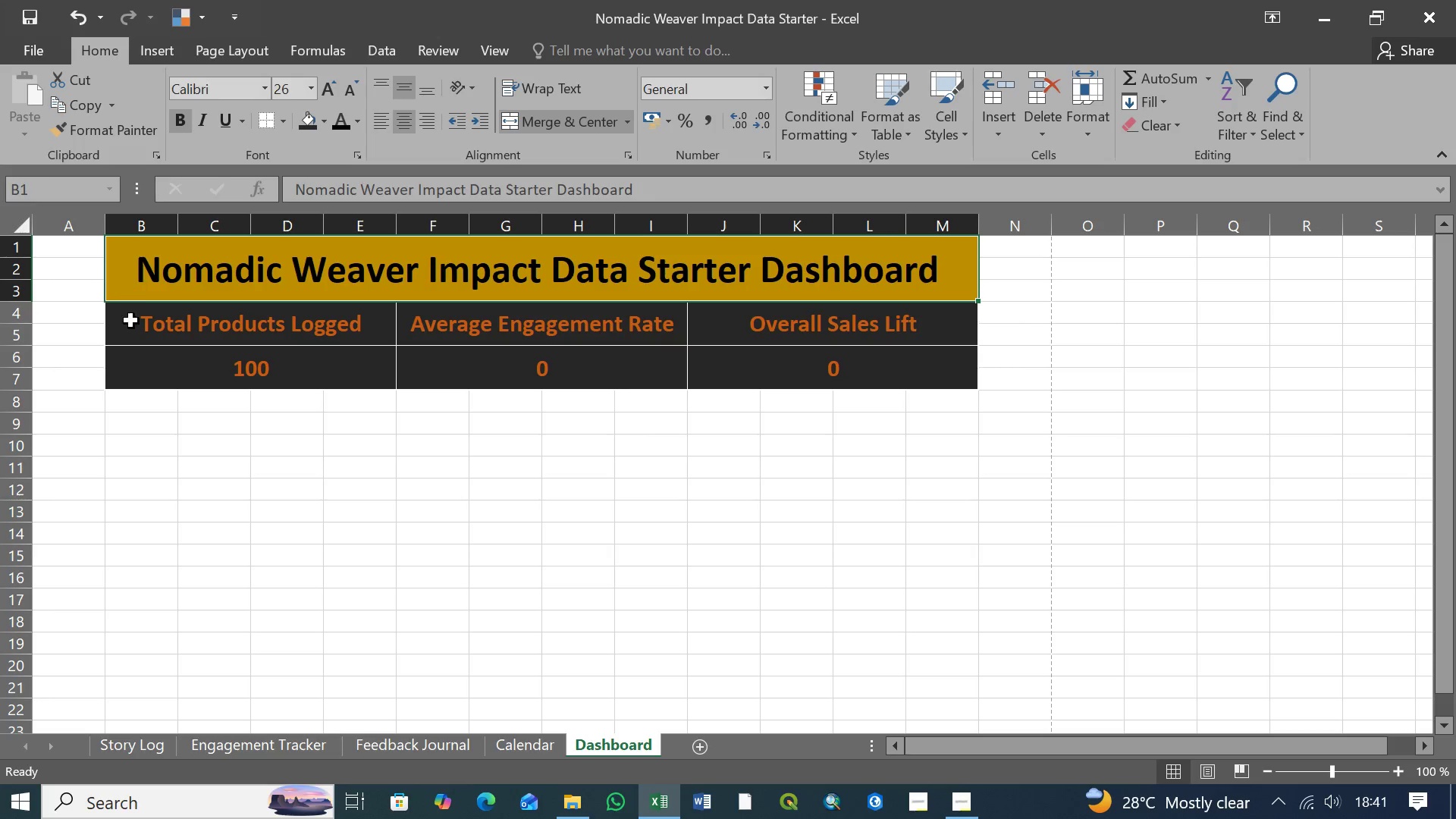 
left_click([131, 328])
 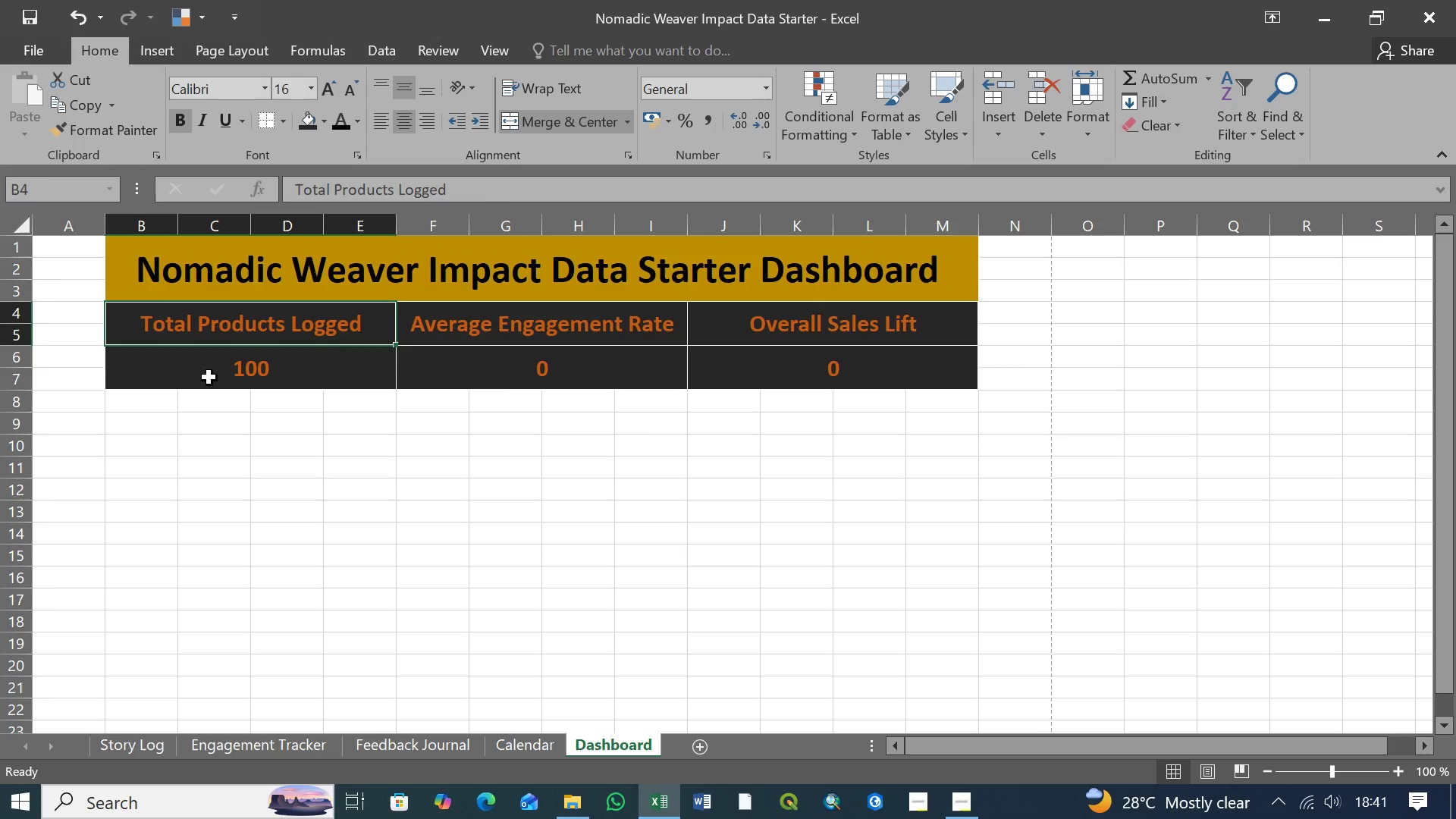 
left_click([209, 378])
 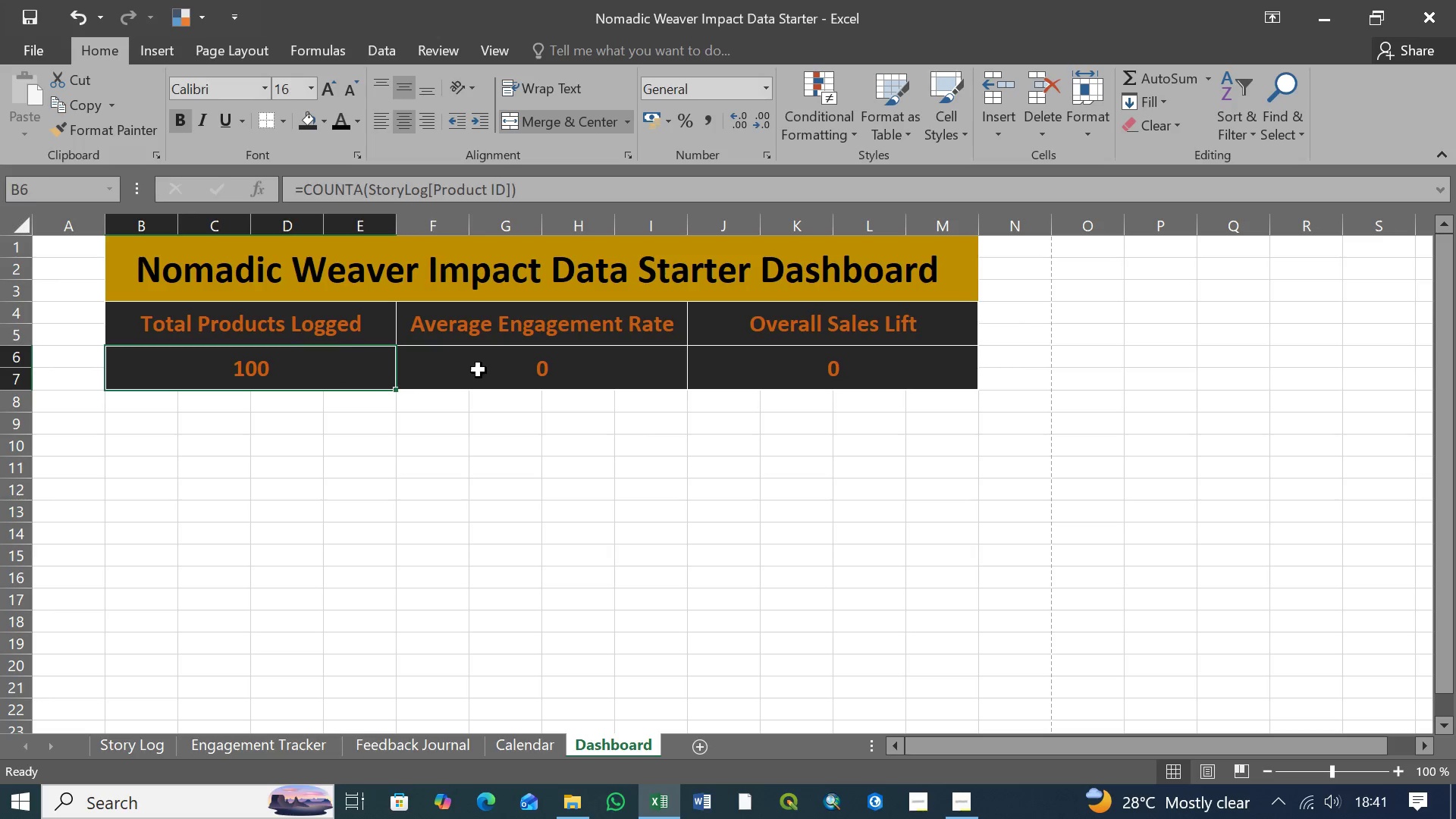 
double_click([479, 370])
 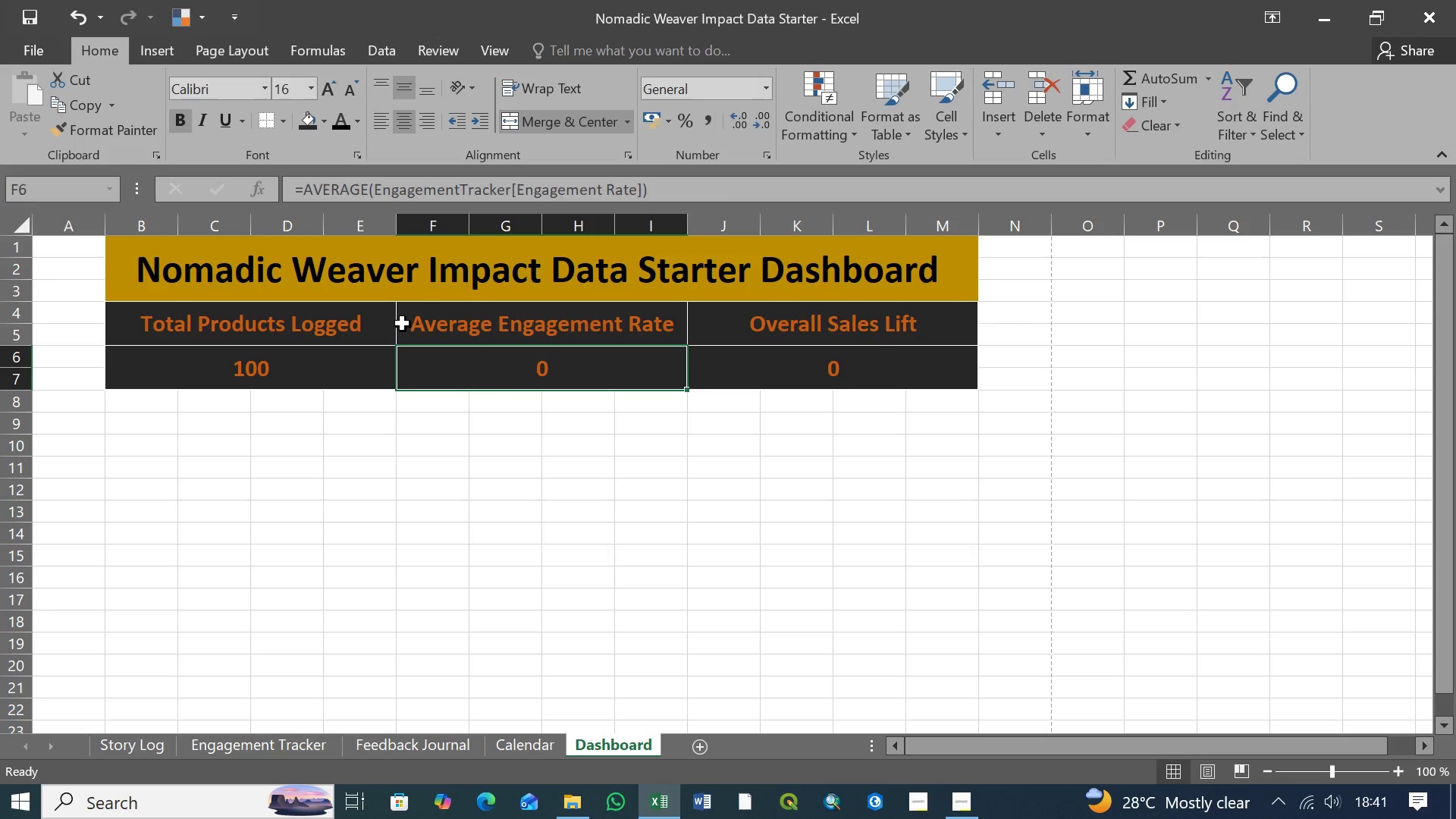 
triple_click([403, 324])
 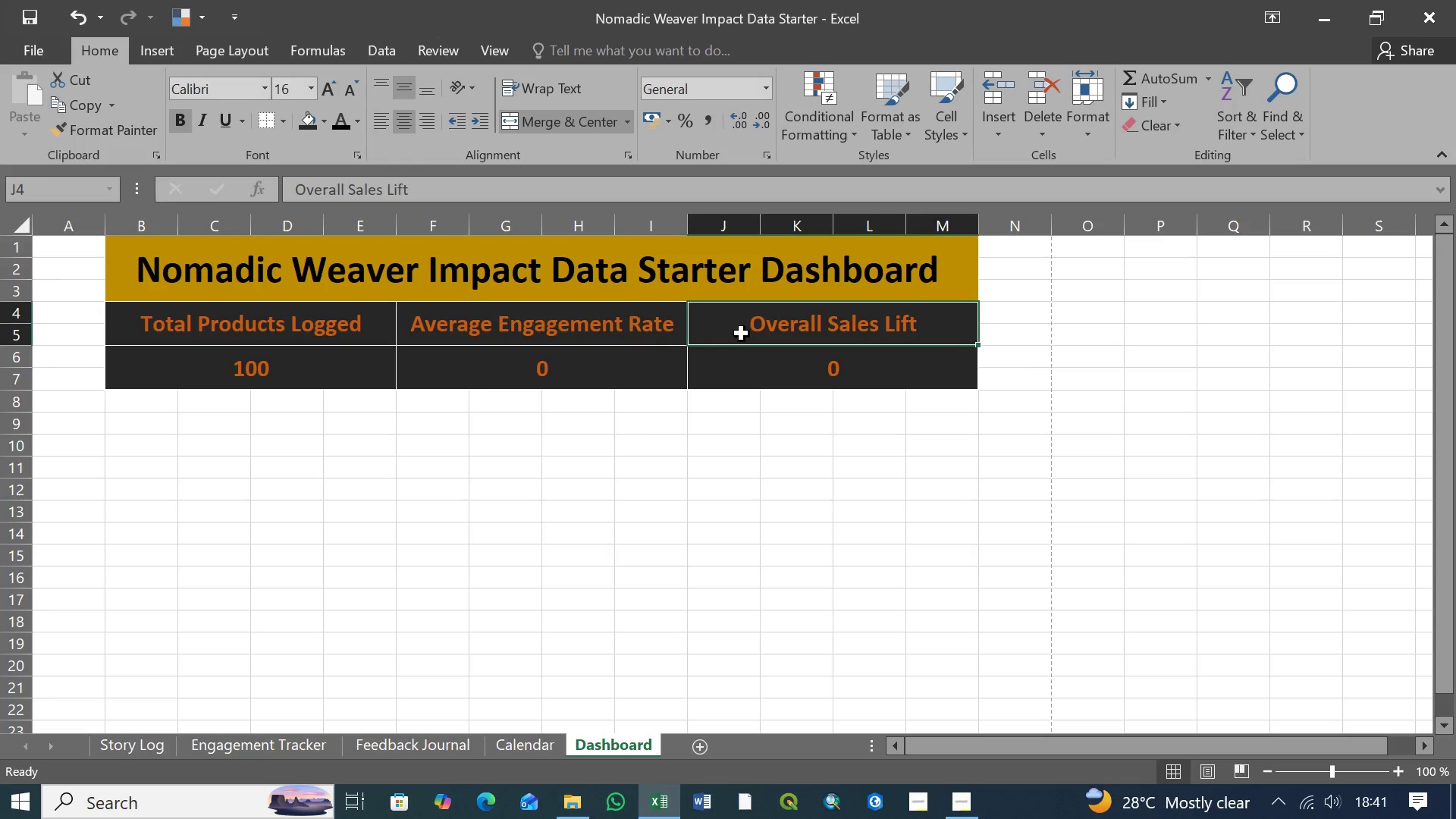 
double_click([742, 375])
 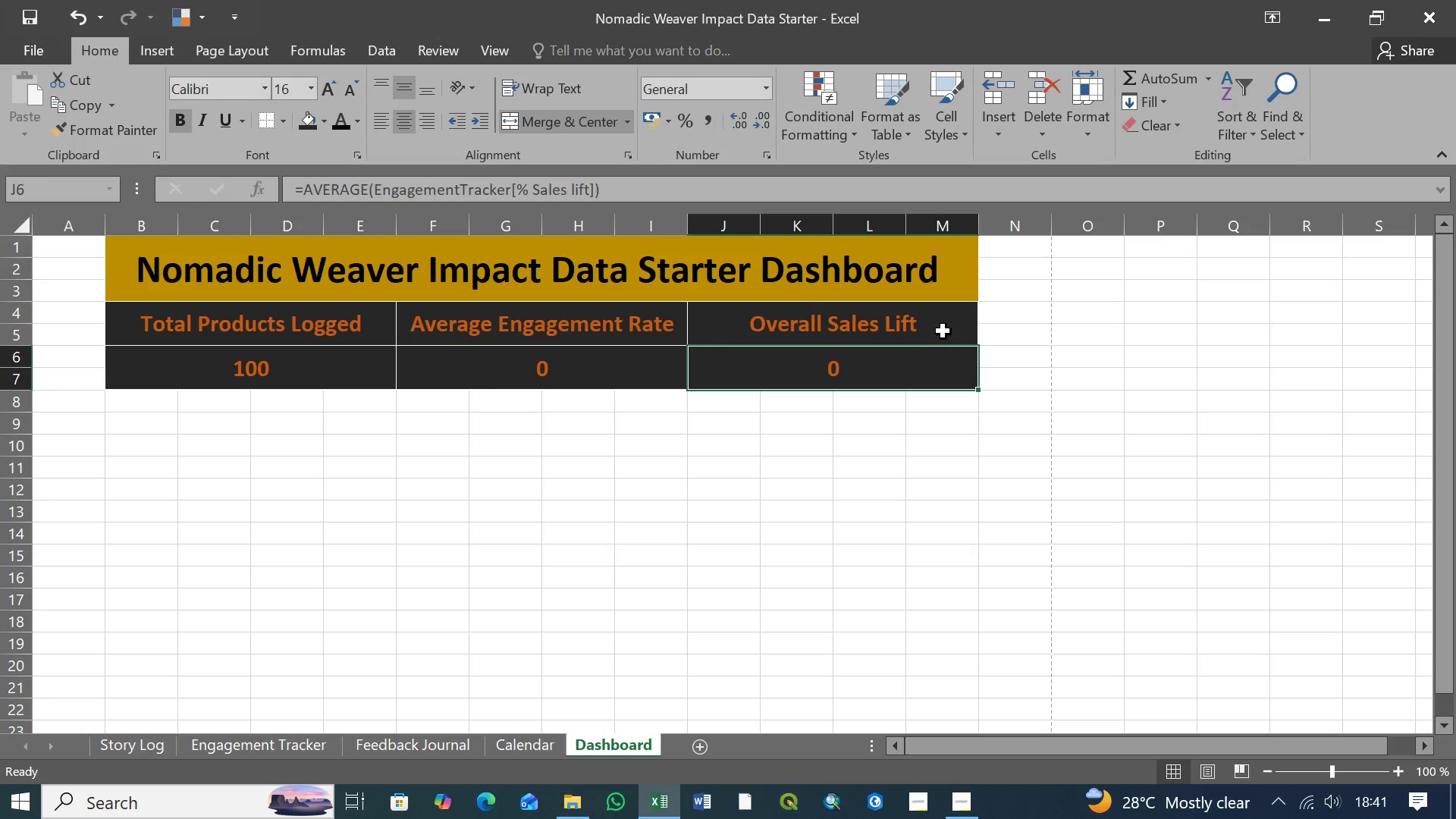 
left_click([948, 328])
 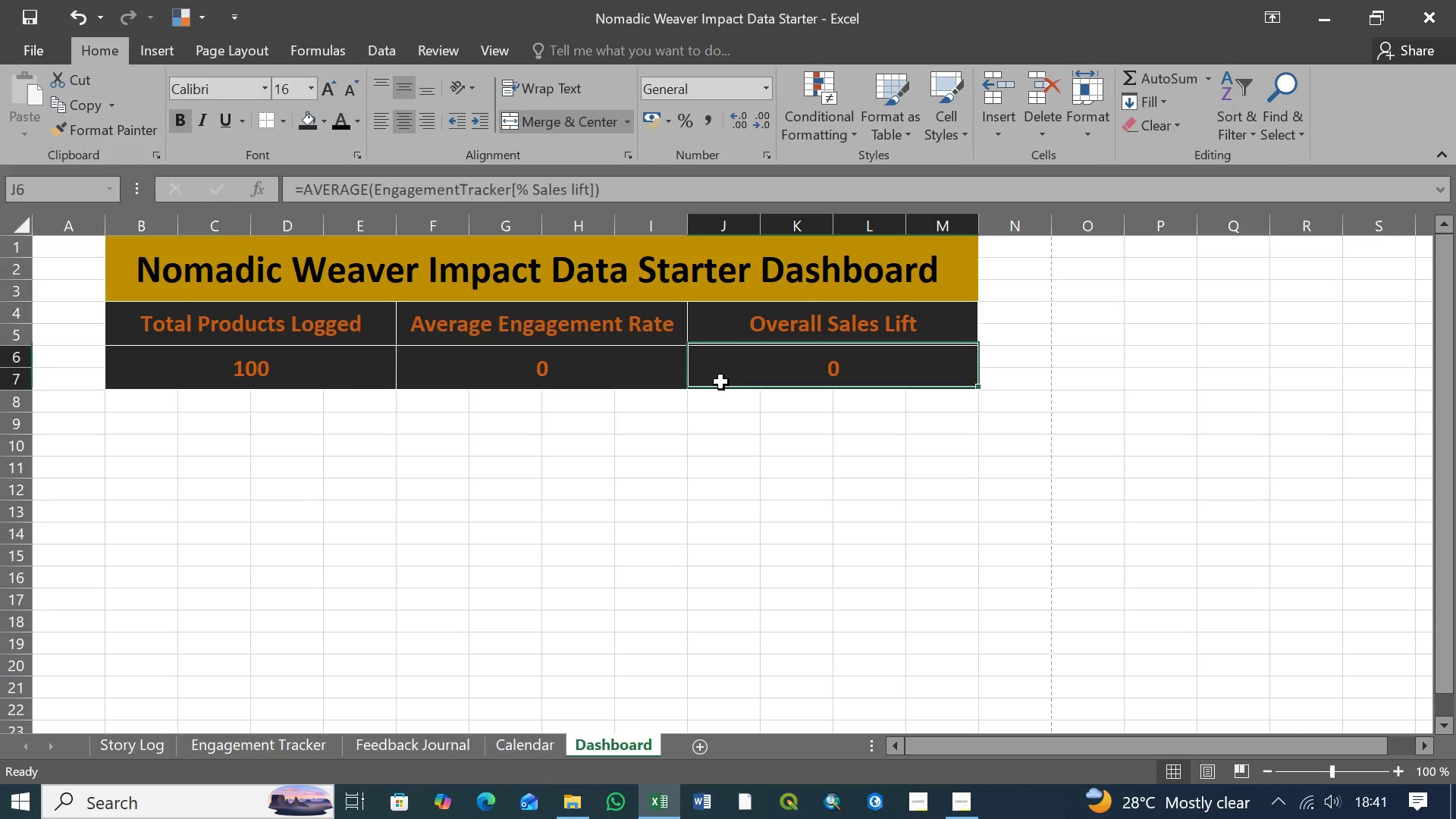 
double_click([620, 382])
 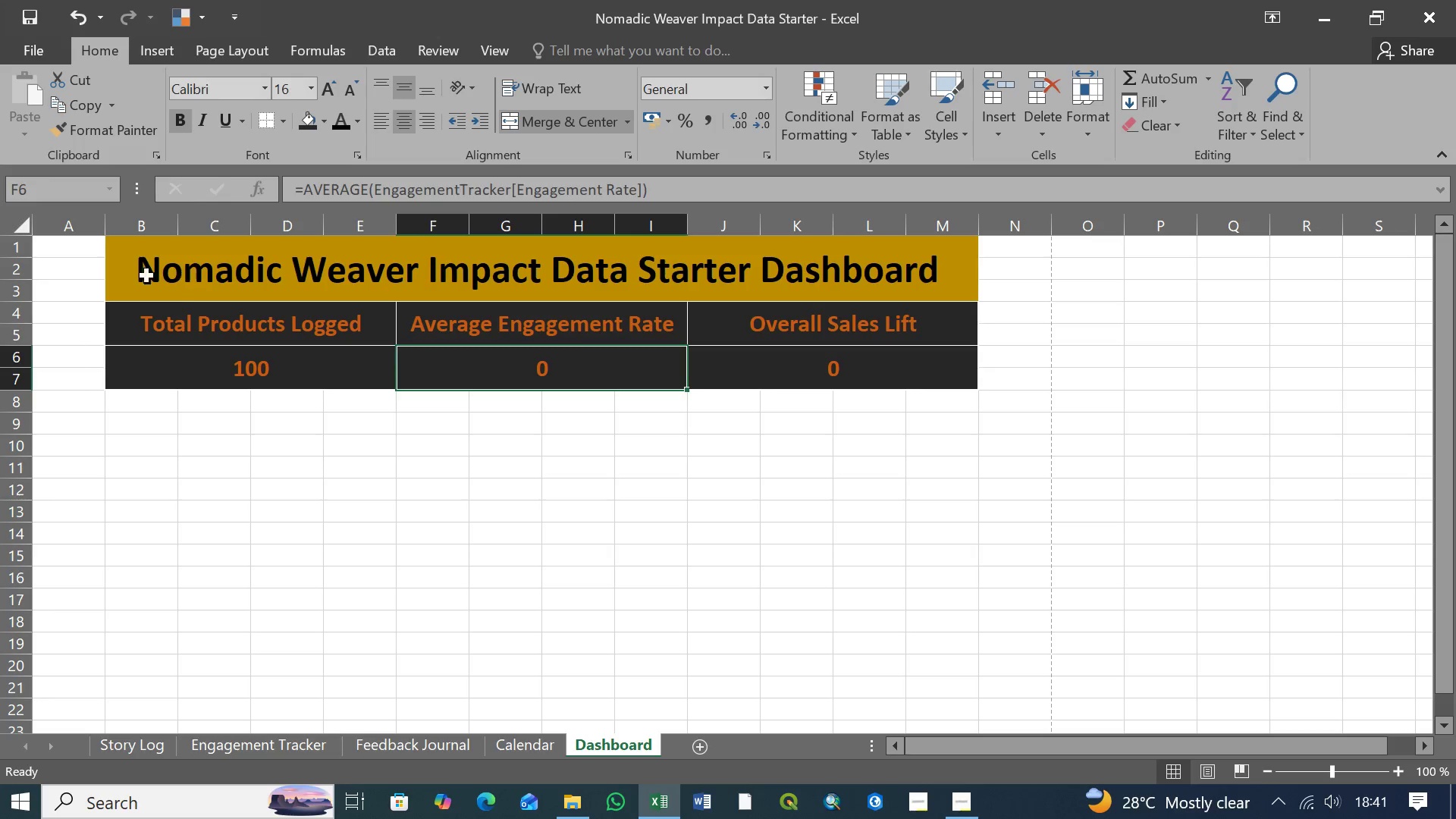 
left_click([124, 278])
 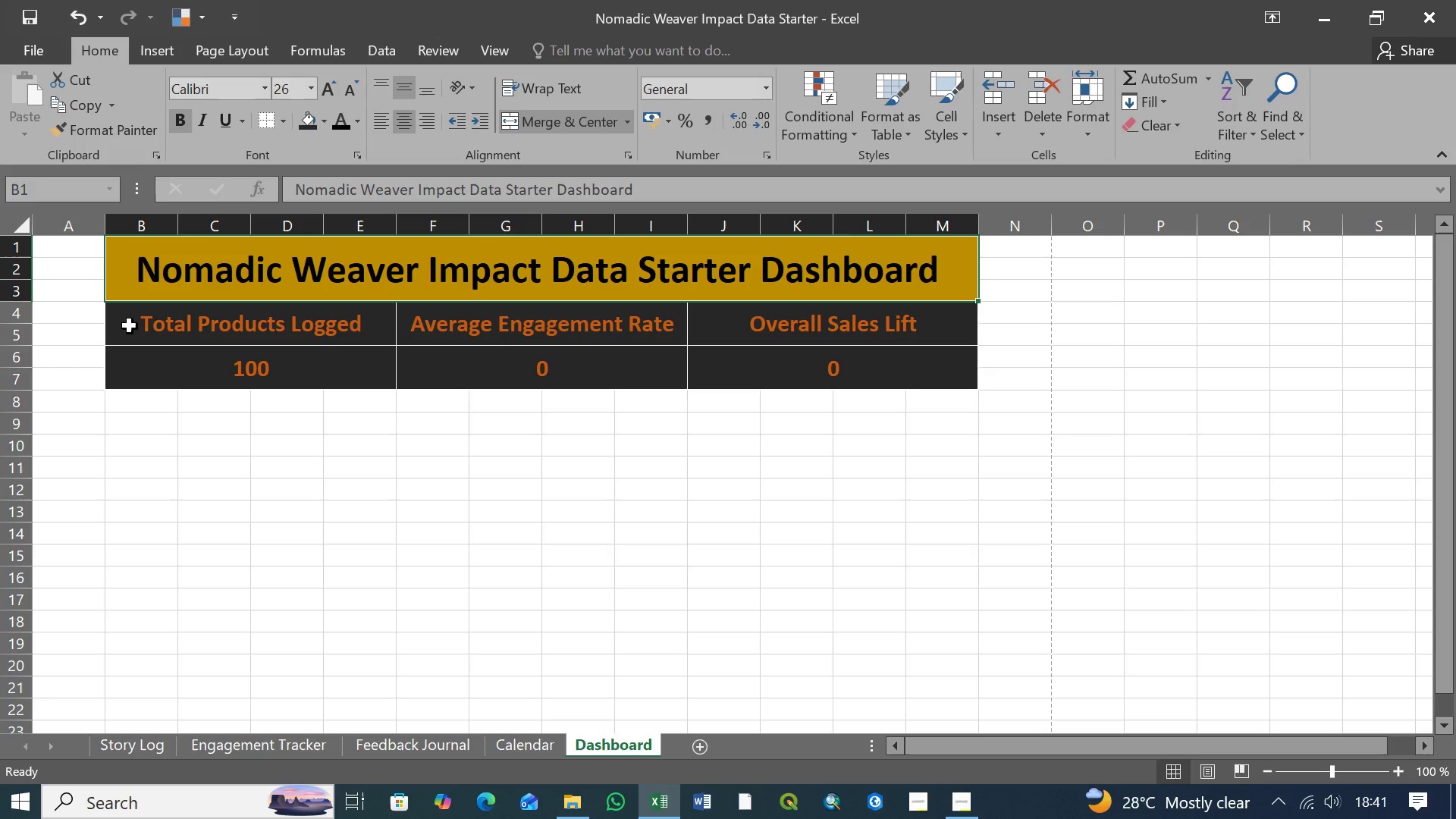 
left_click([130, 326])
 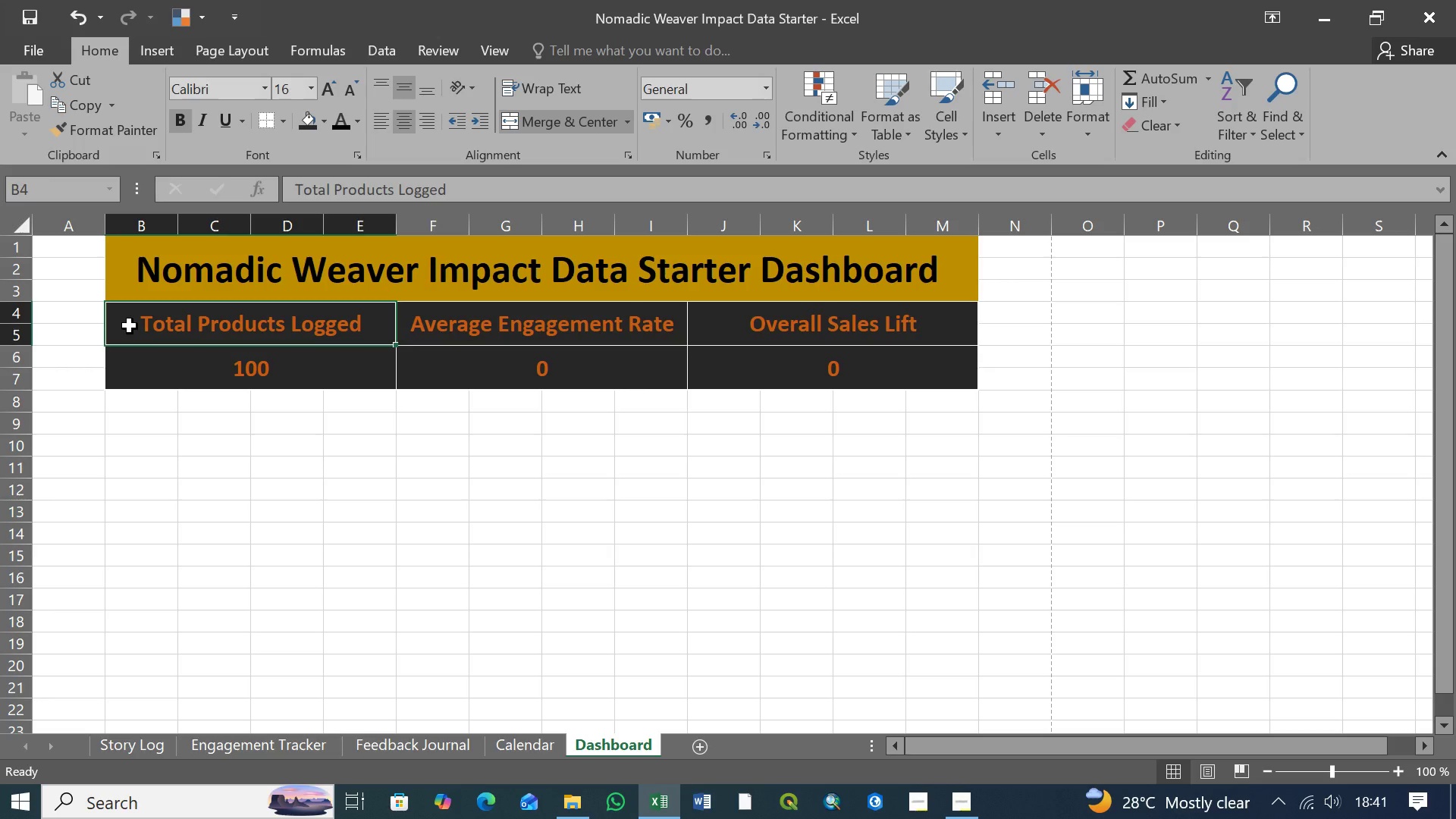 
hold_key(key=ShiftLeft, duration=1.0)
left_click([770, 364])
 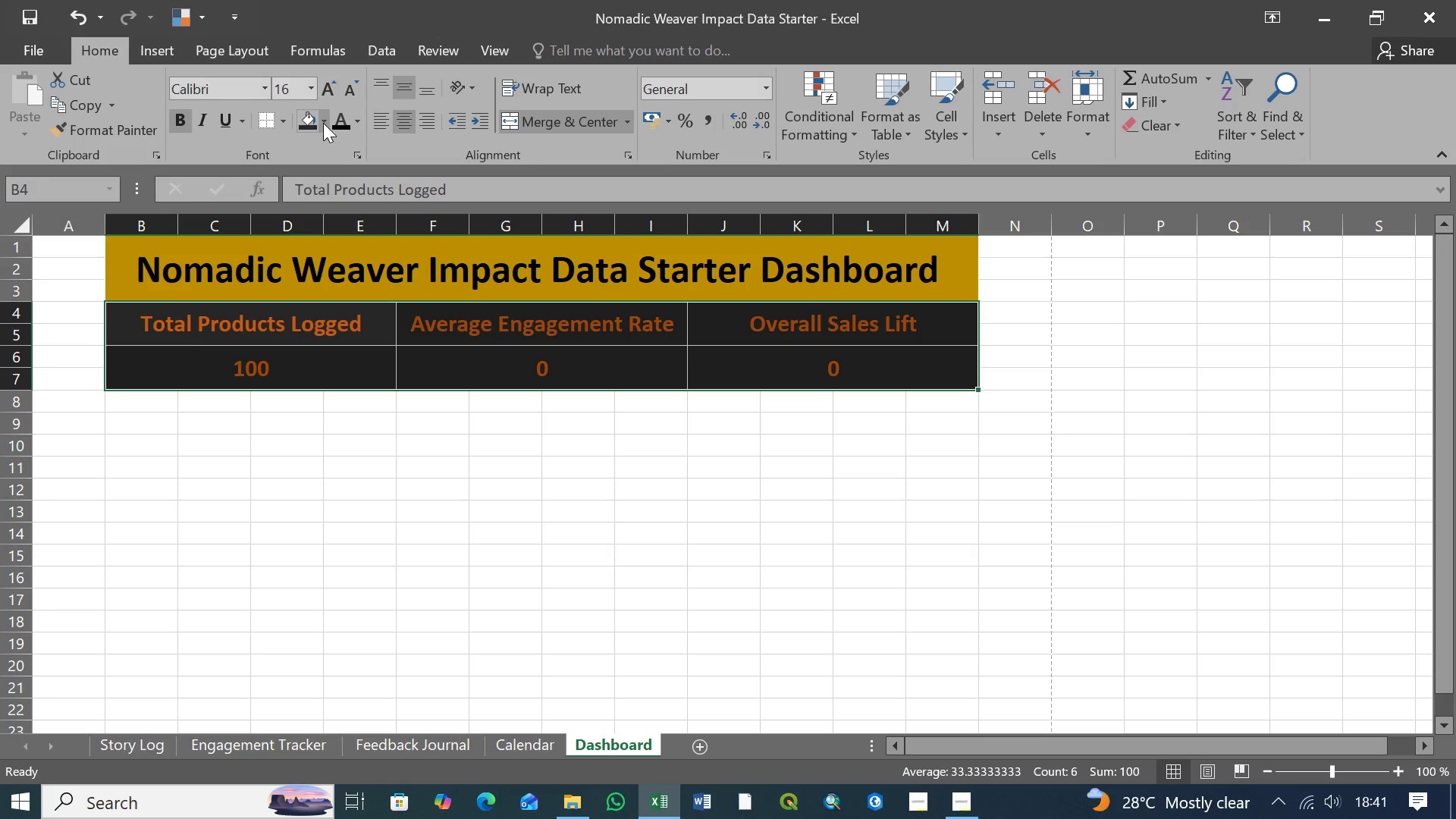 
left_click([322, 122])
 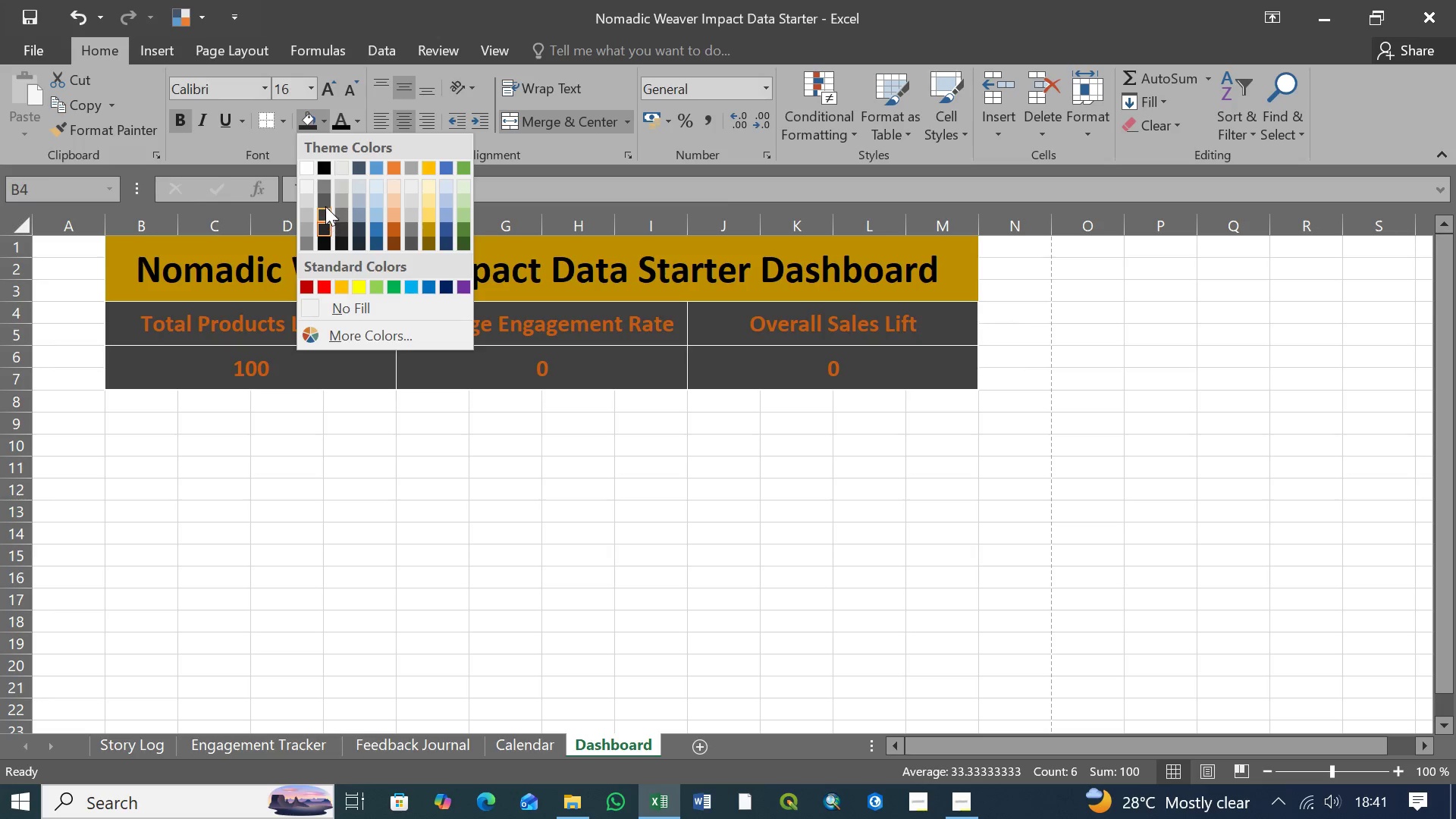 
wait(21.97)
 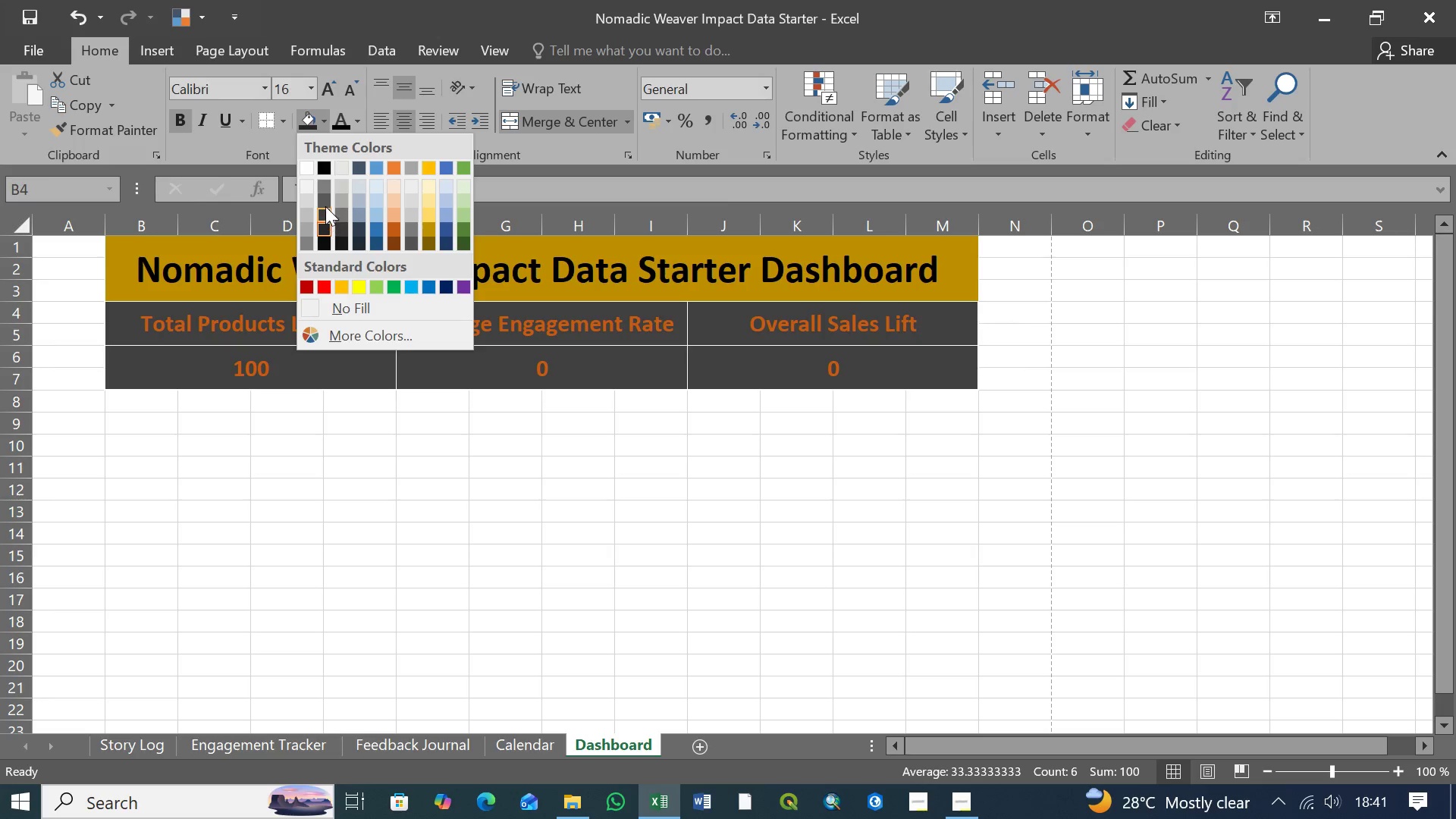 
left_click([323, 228])
 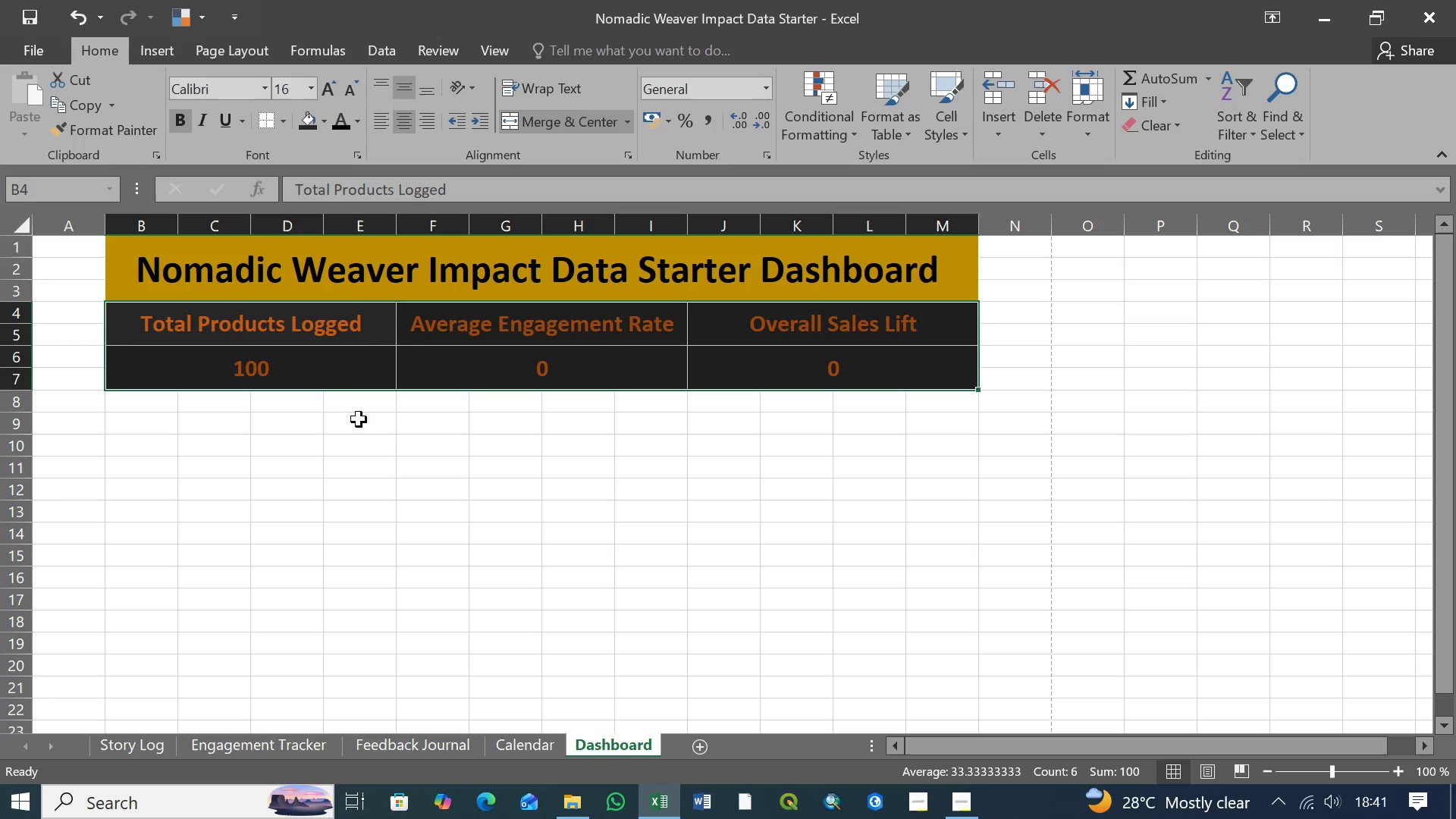 
left_click([358, 422])
 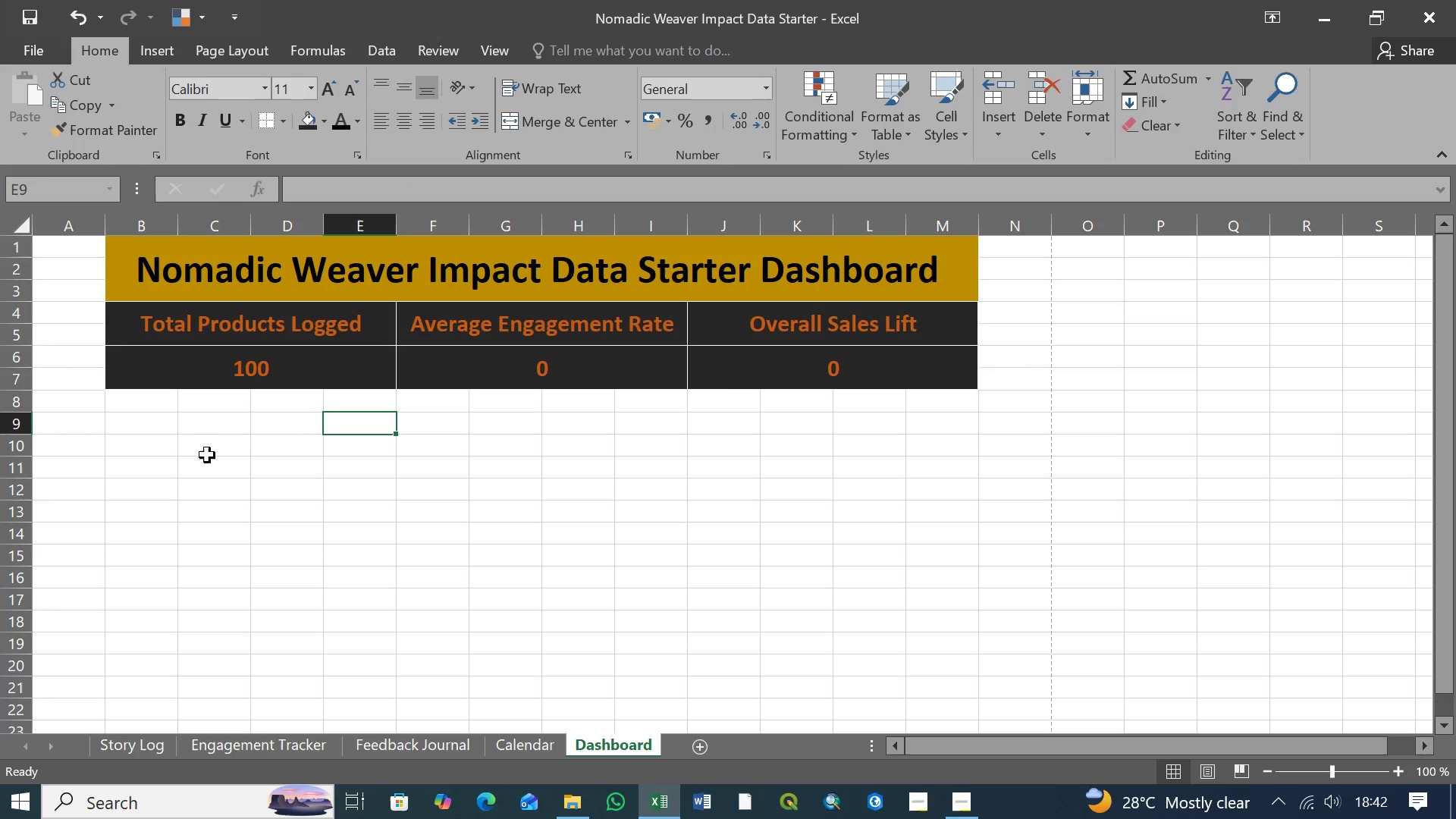 
wait(6.81)
 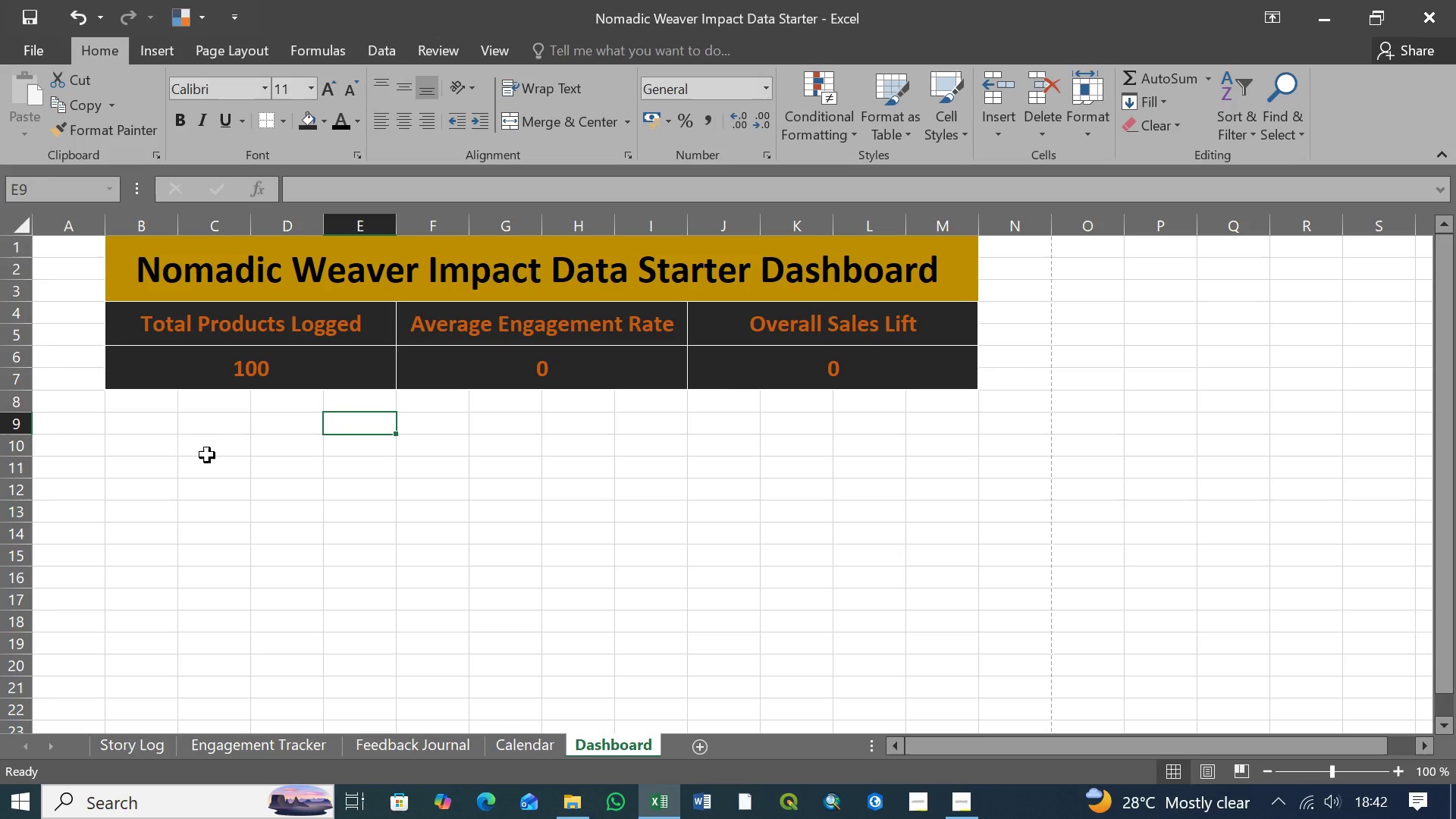 
key(Control+S)
 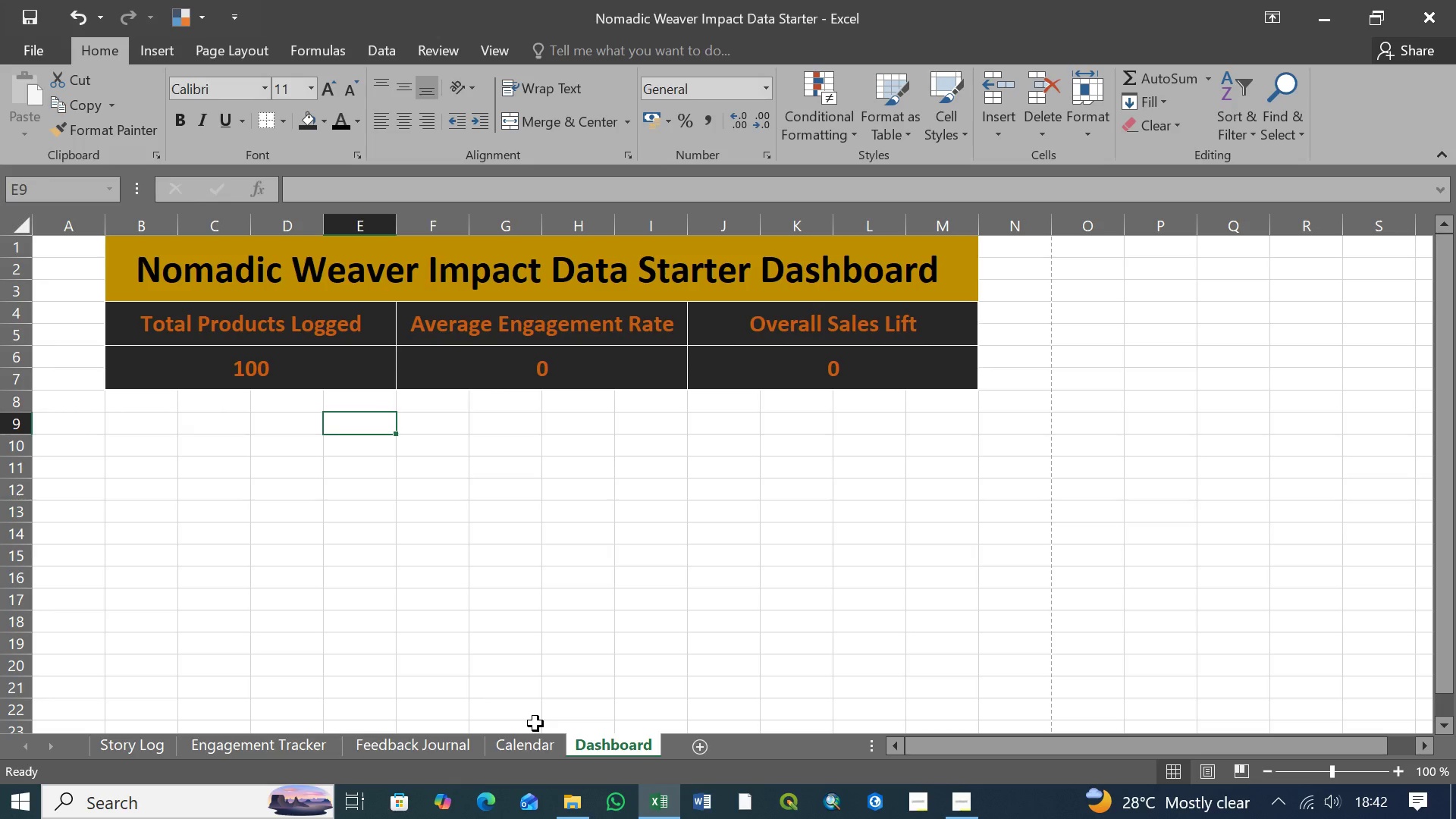 
wait(10.11)
 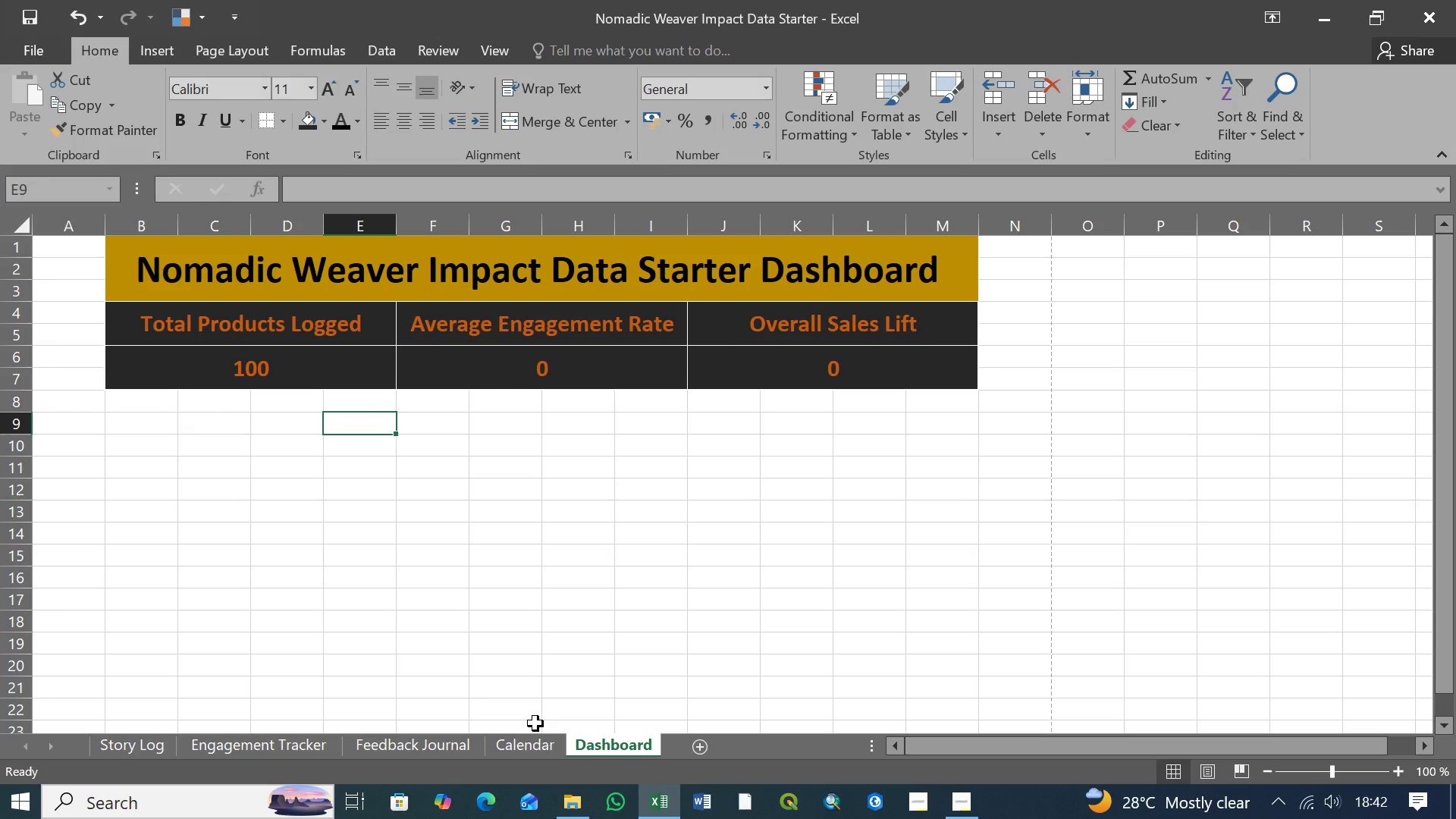 
left_click([966, 806])